 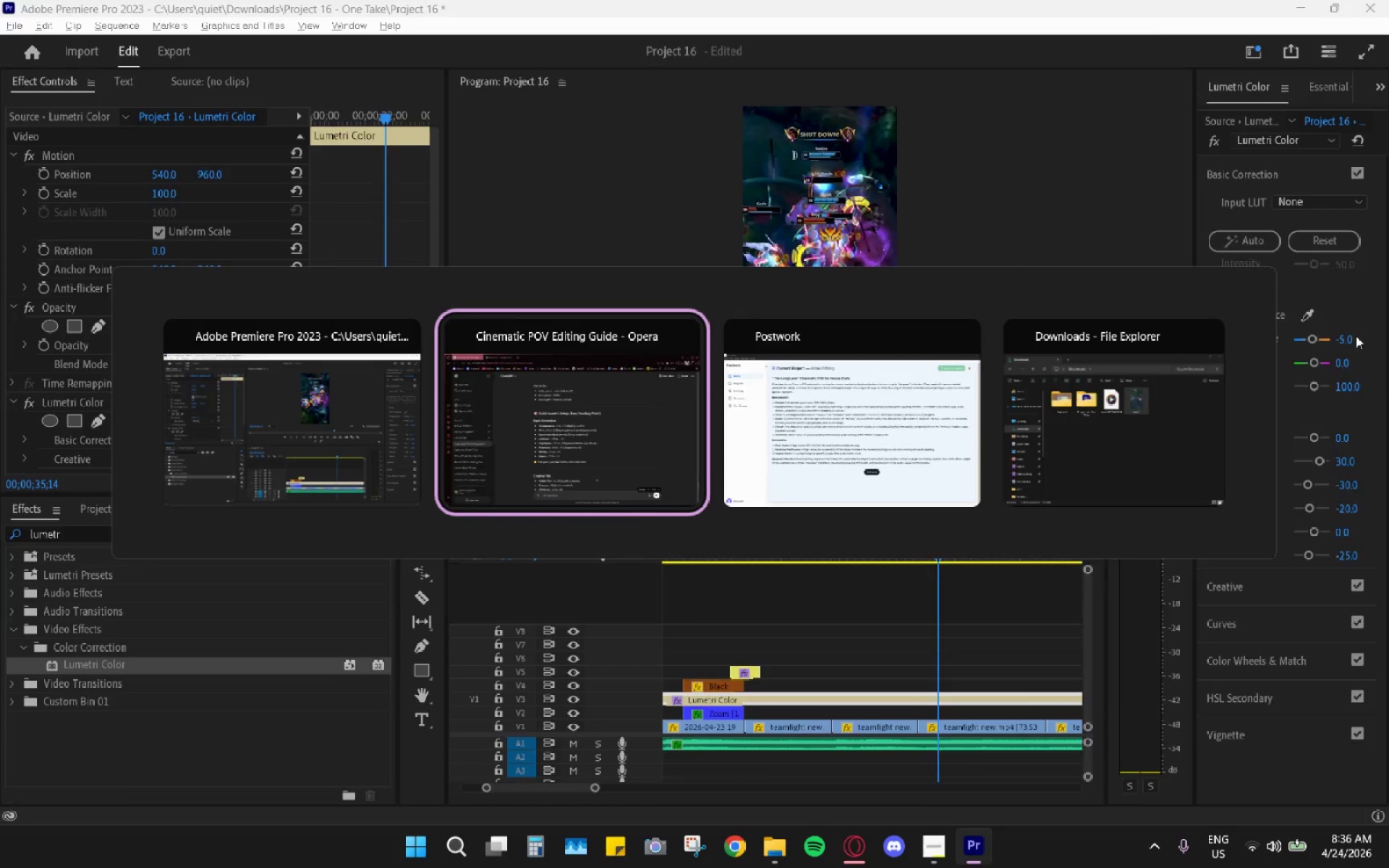 
key(Alt+Tab)
 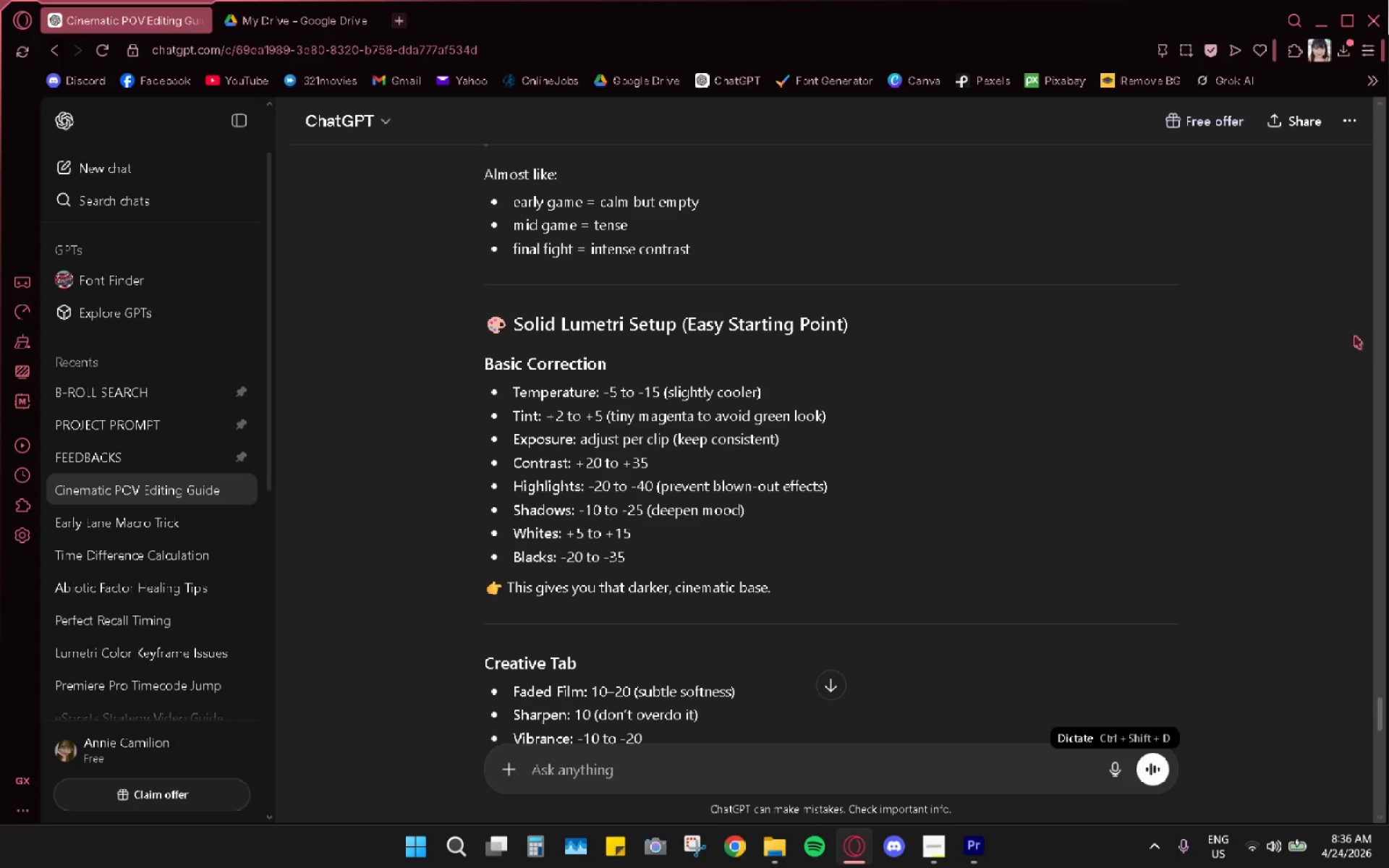 
key(Alt+AltLeft)
 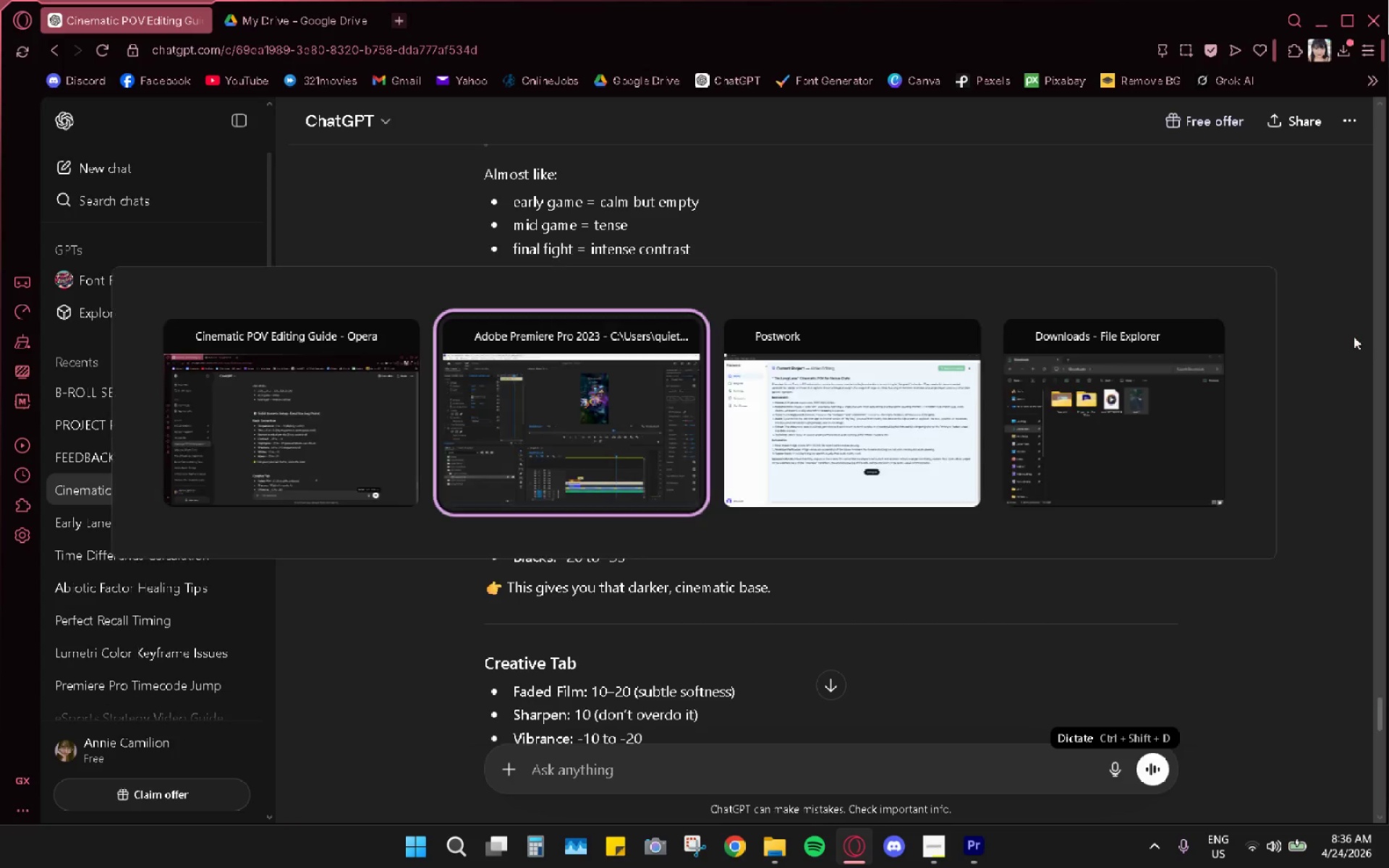 
key(Alt+Tab)
 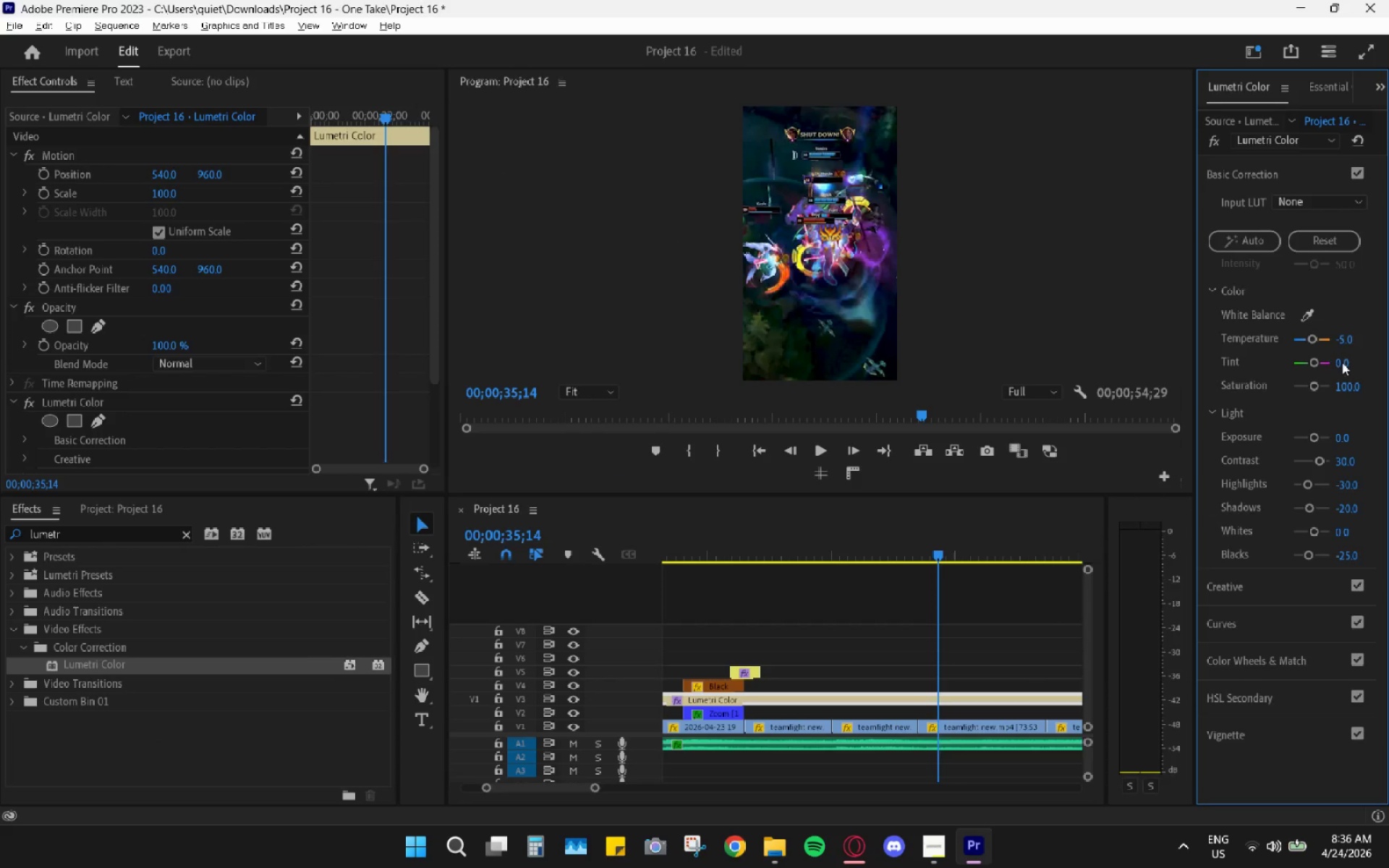 
left_click([1342, 362])
 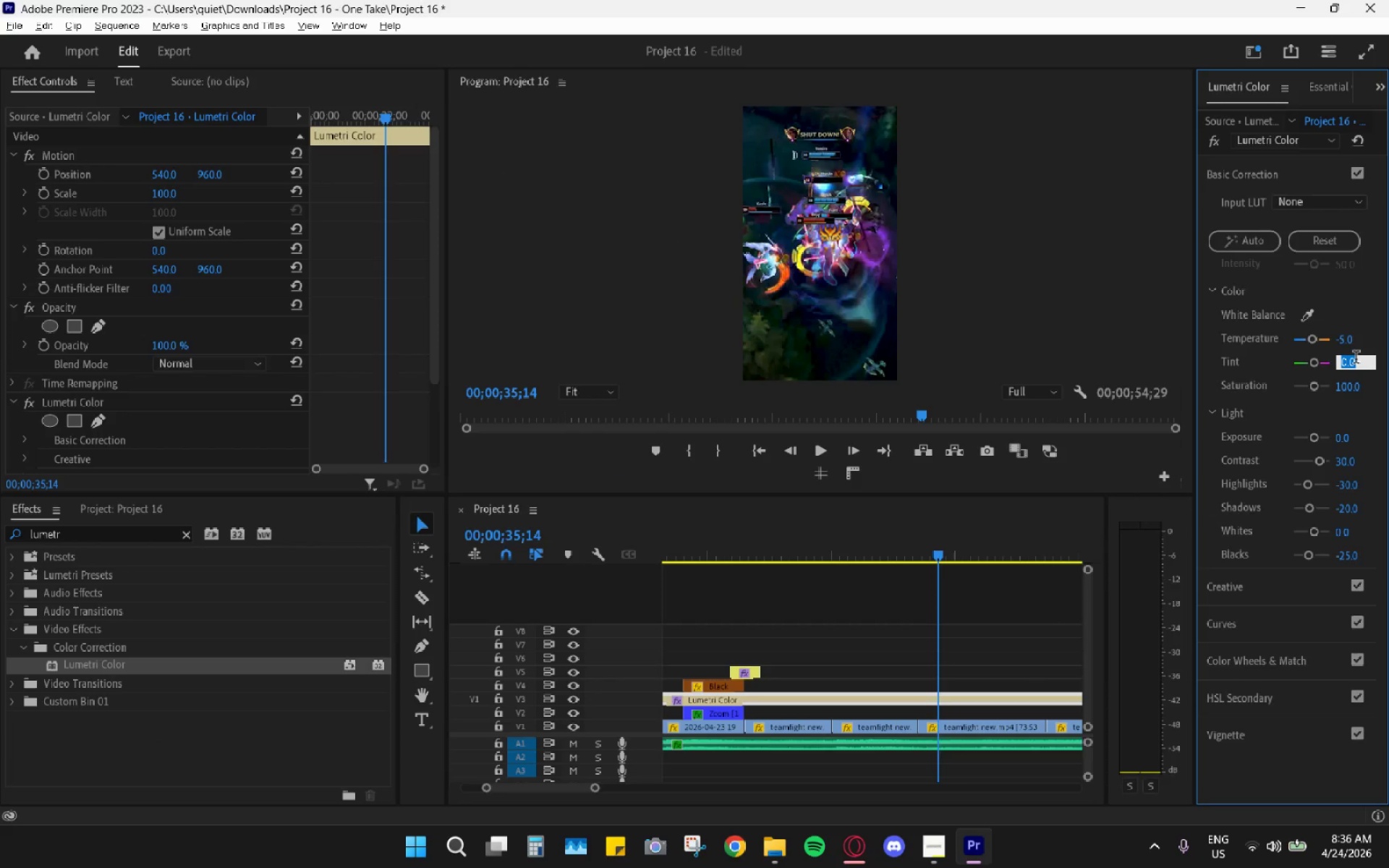 
key(Numpad2)
 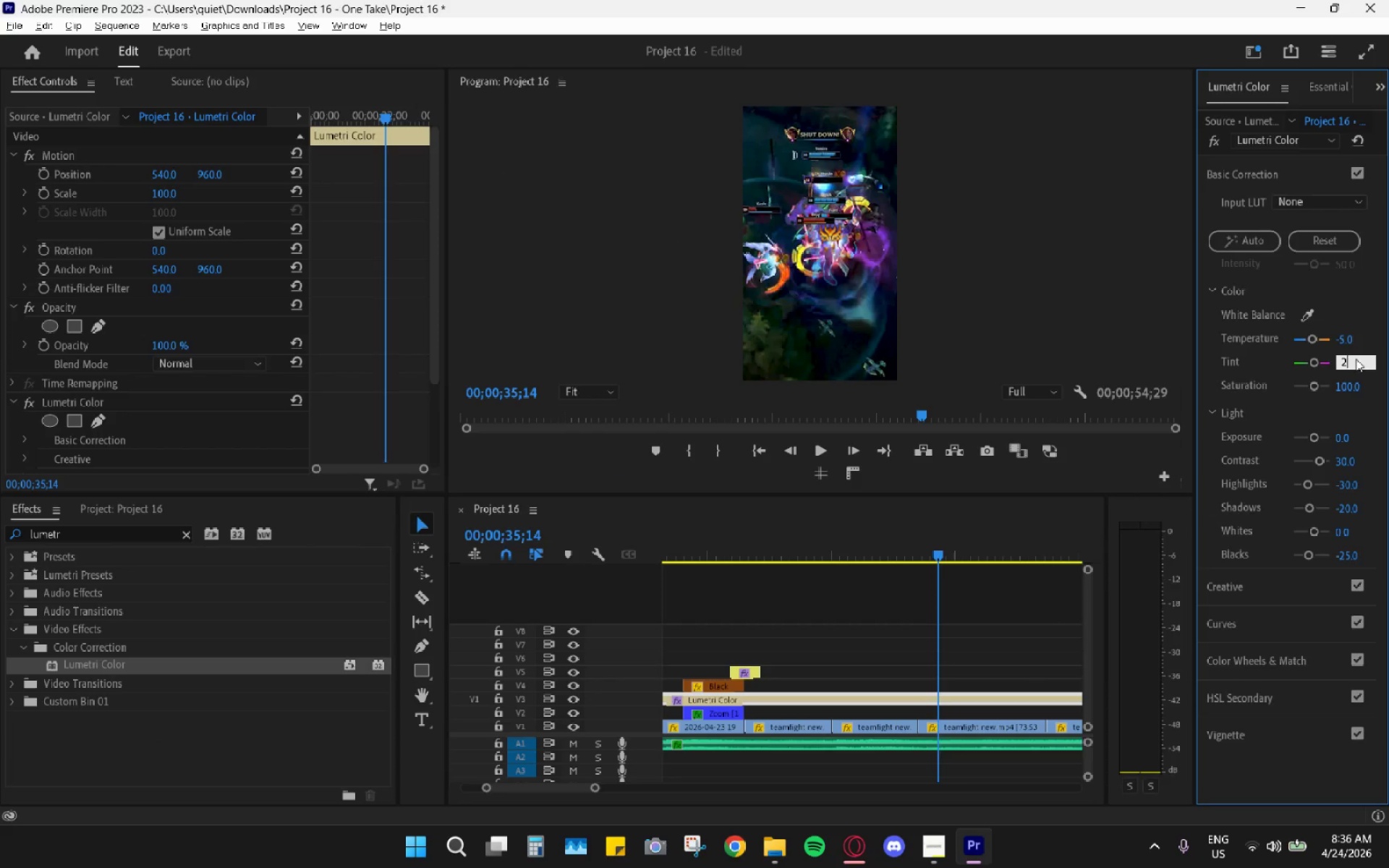 
key(Backslash)
 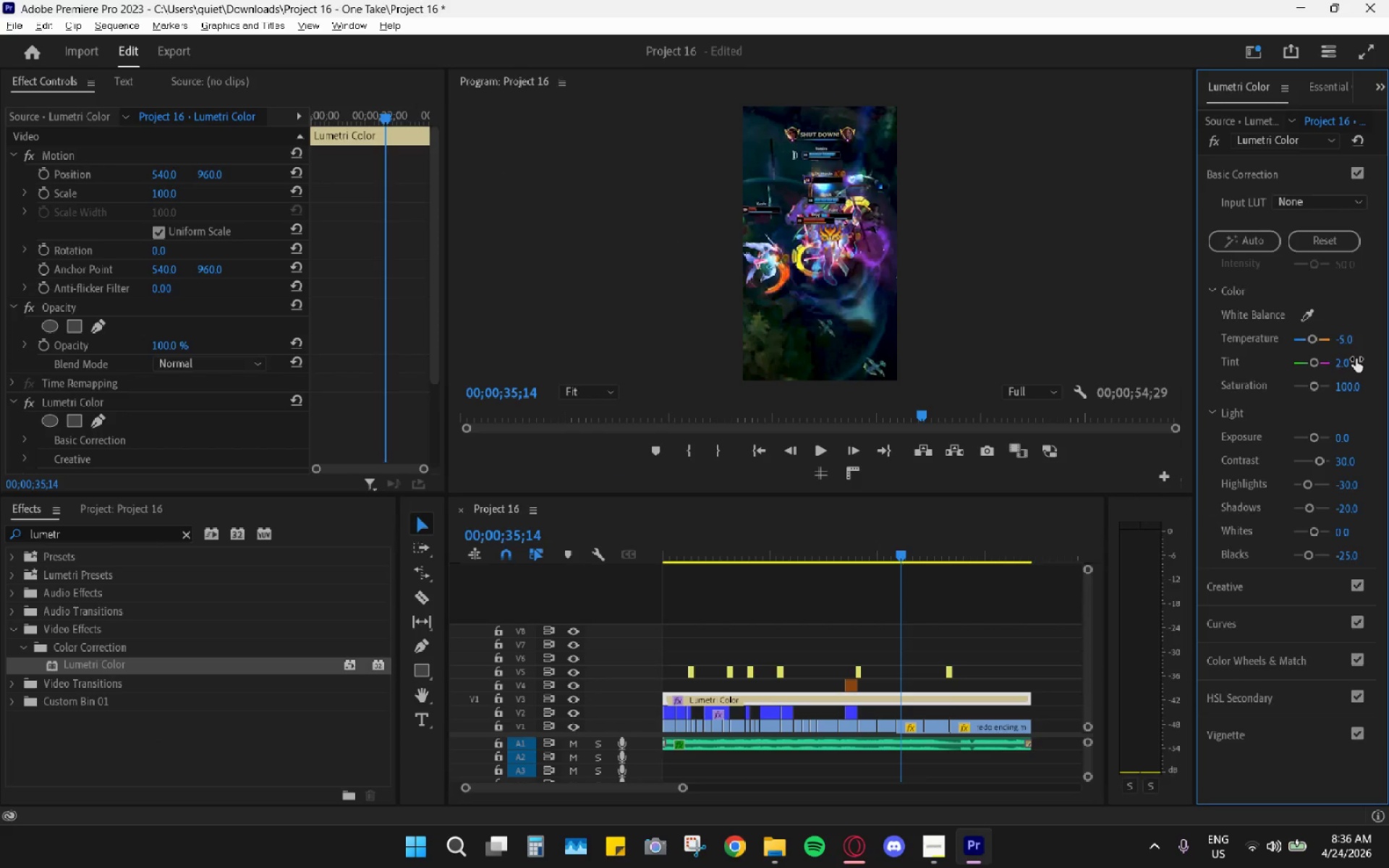 
key(Enter)
 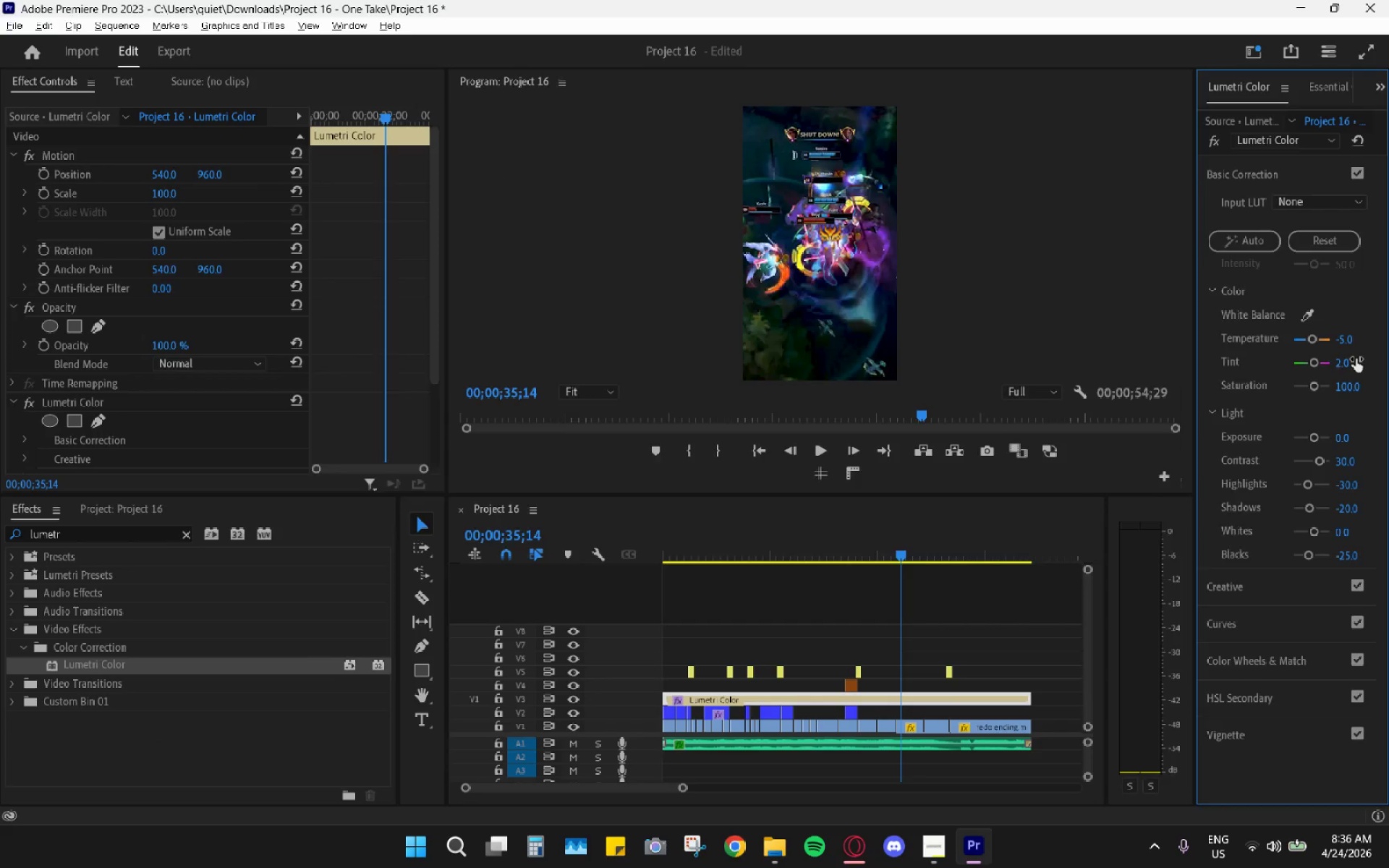 
key(Alt+AltLeft)
 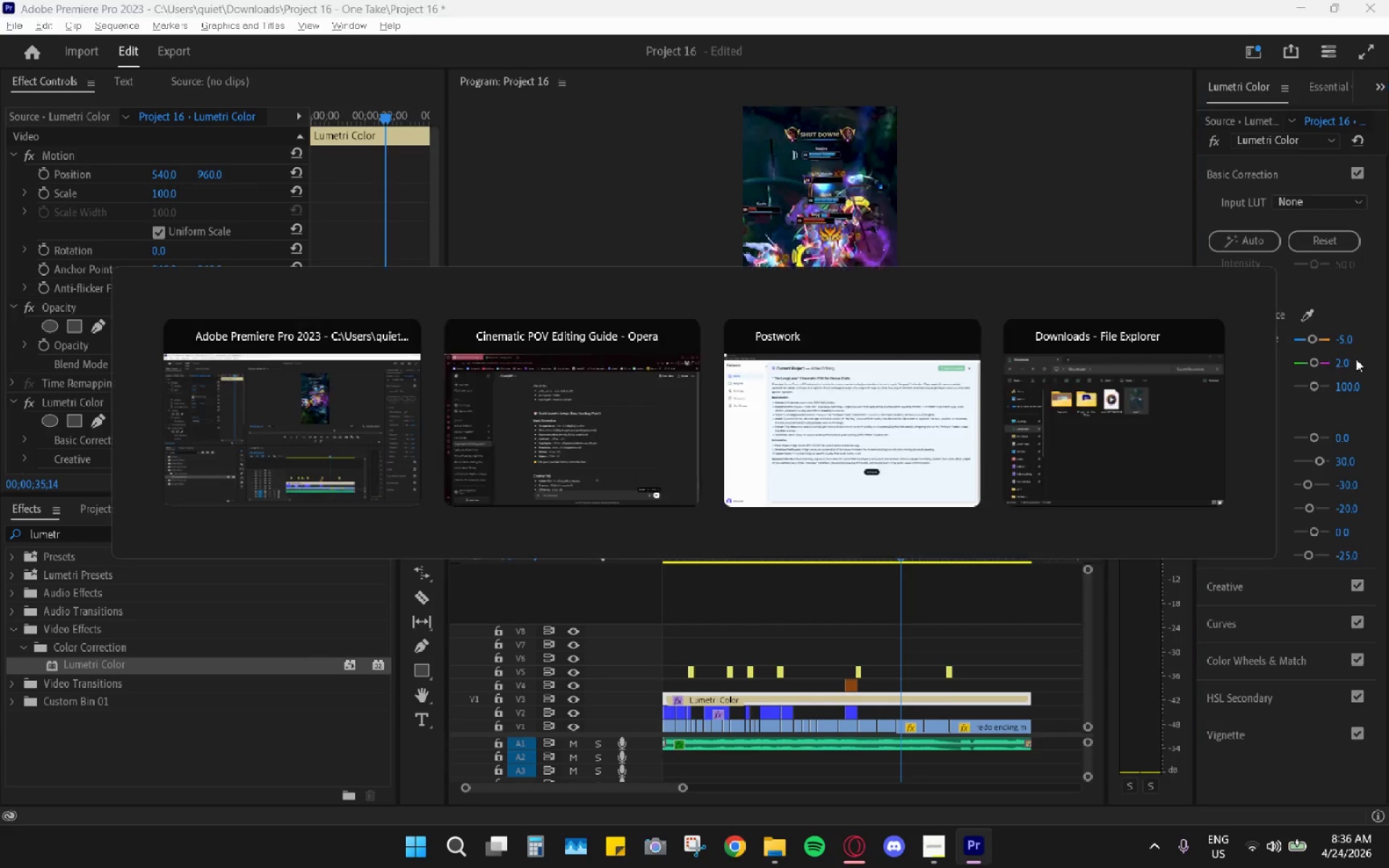 
key(Alt+Tab)
 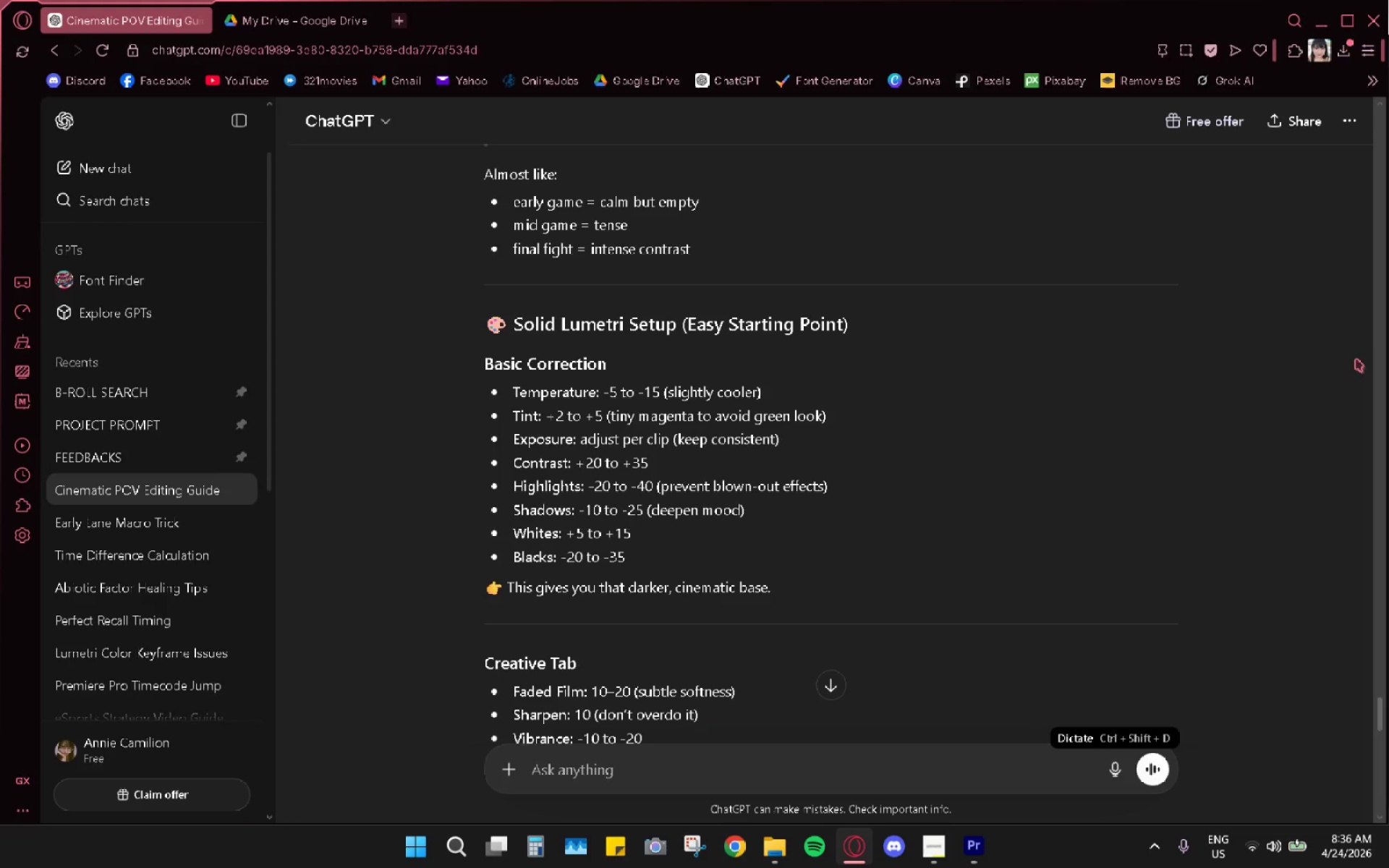 
left_click_drag(start_coordinate=[1356, 359], to_coordinate=[1354, 354])
 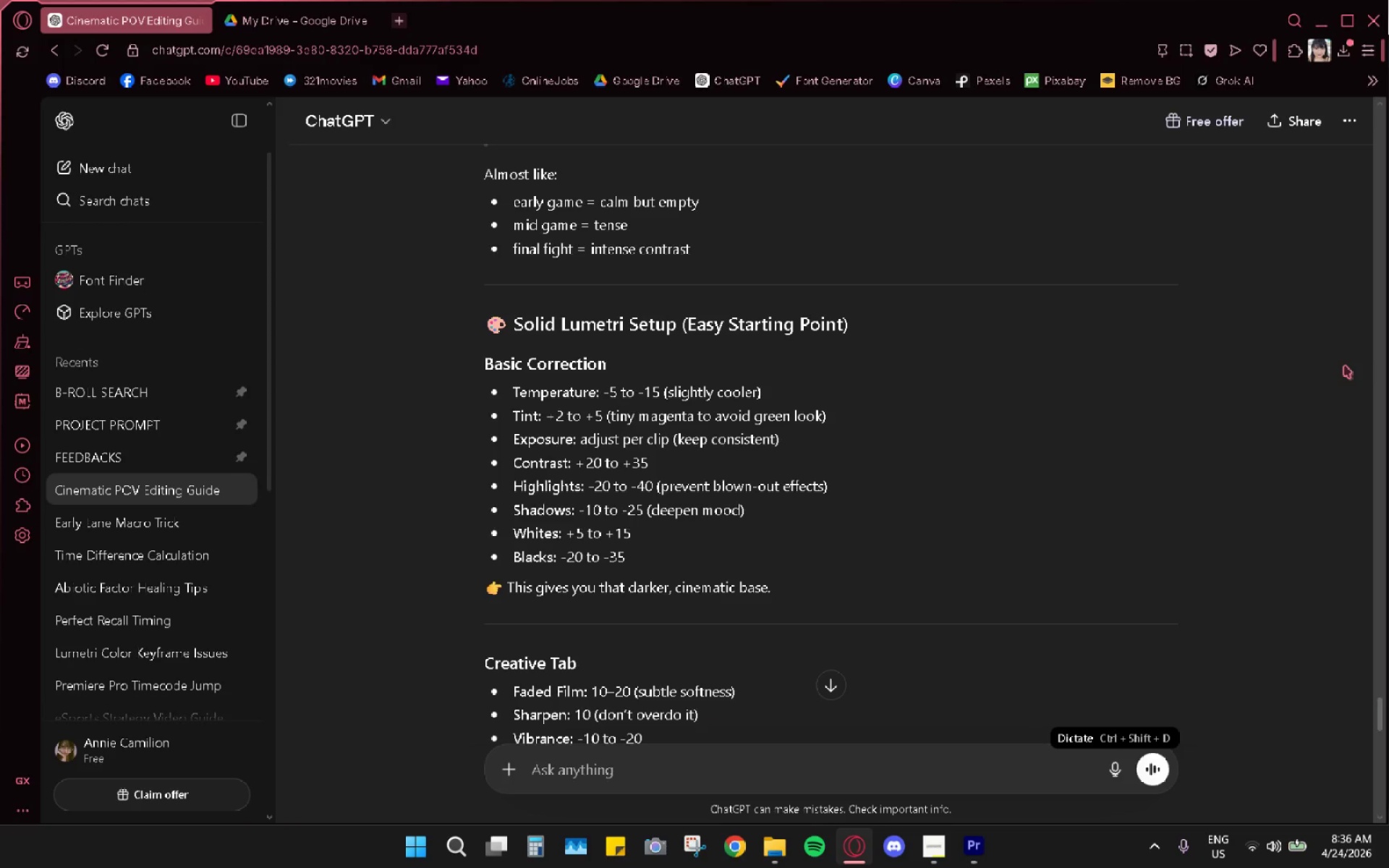 
key(Alt+AltLeft)
 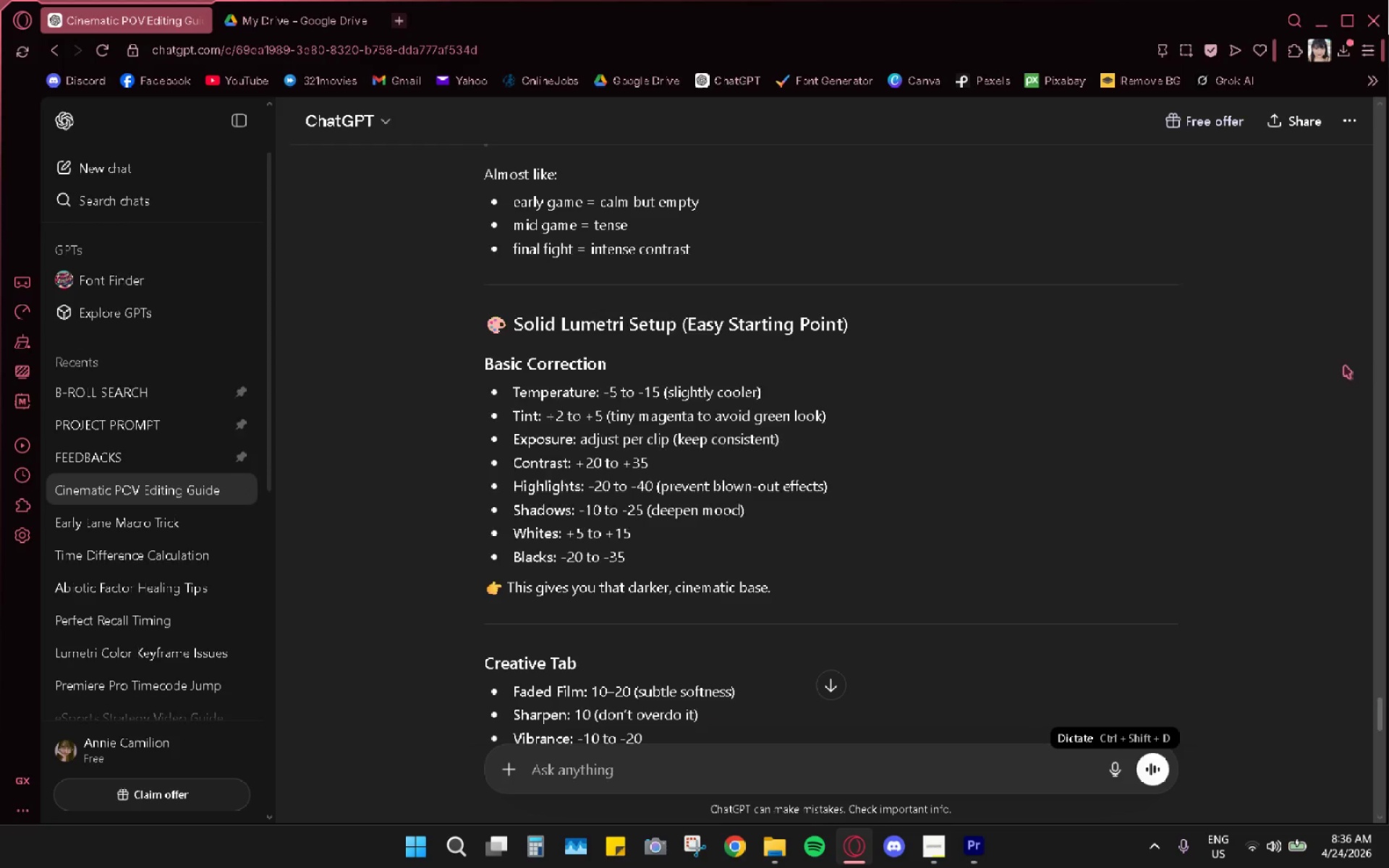 
key(Alt+Tab)
 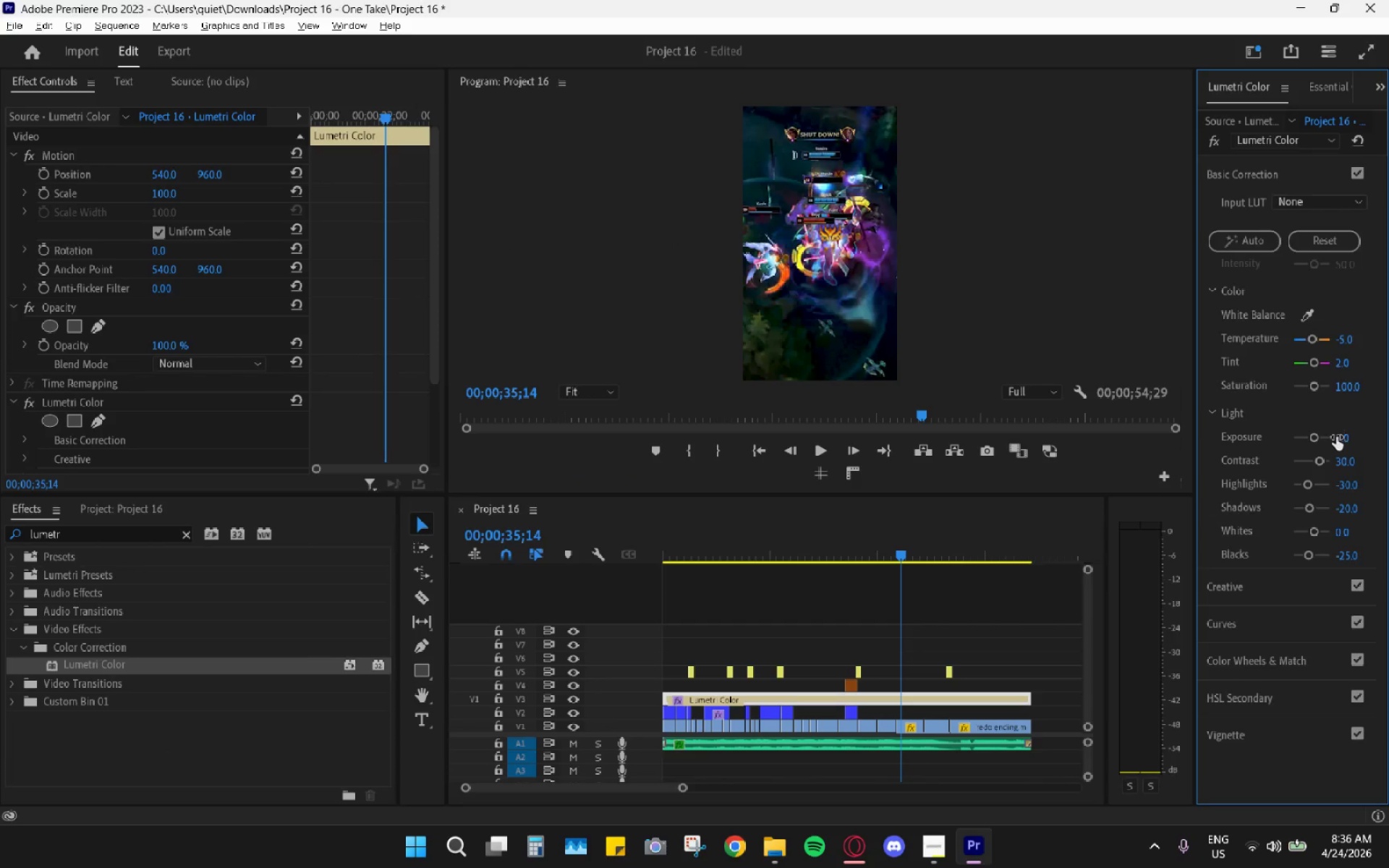 
key(Alt+AltLeft)
 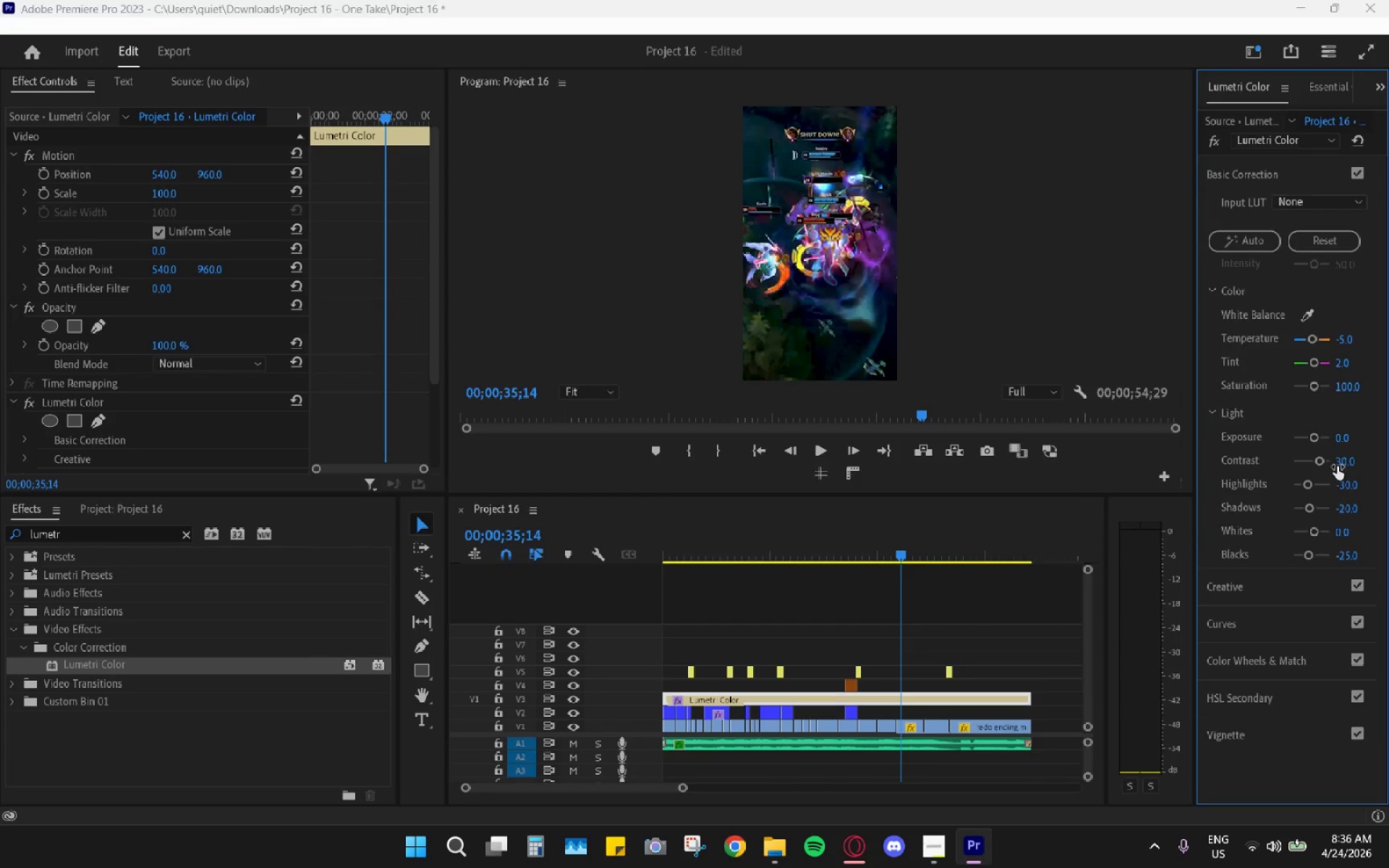 
key(Alt+Tab)
 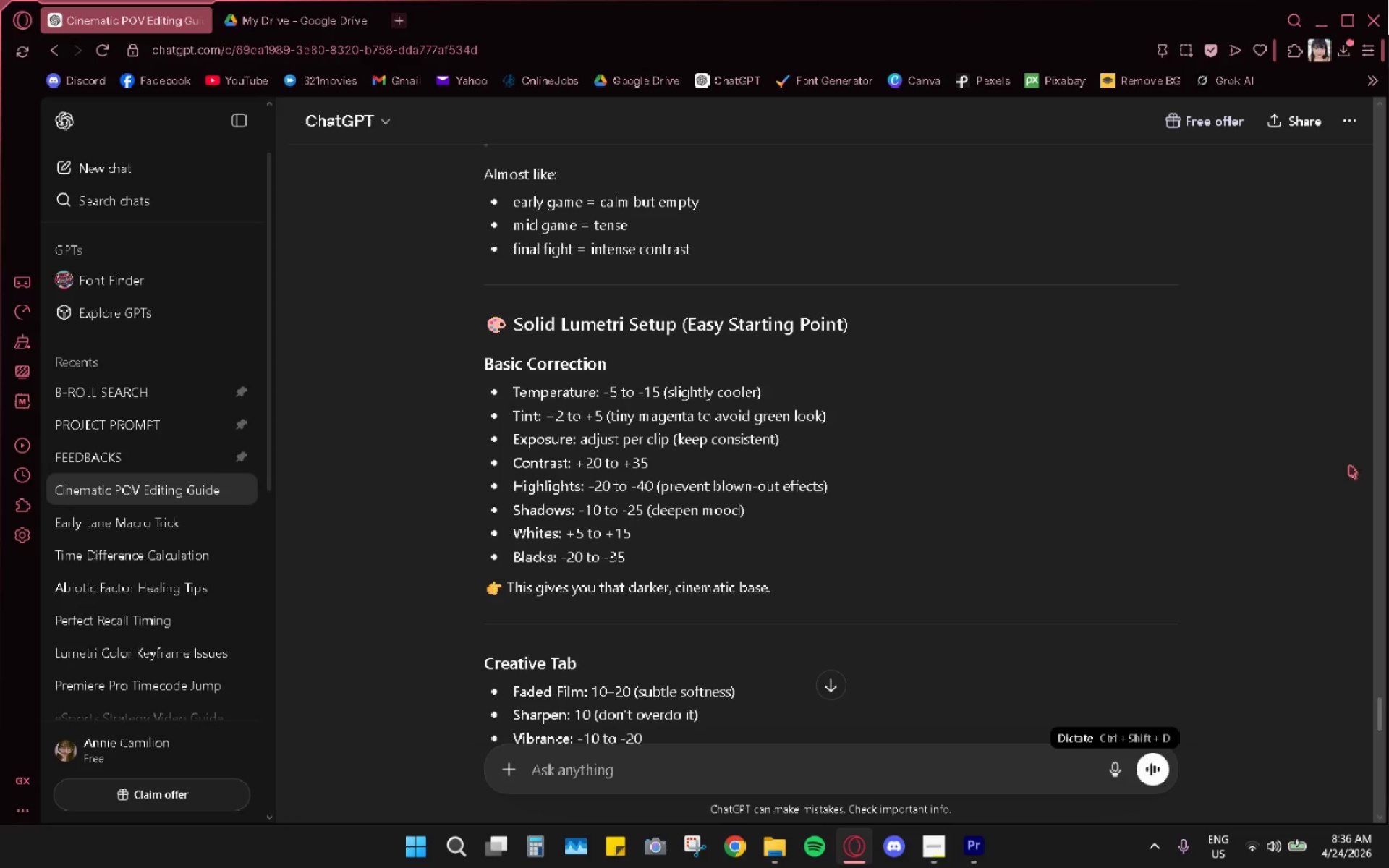 
key(Alt+AltLeft)
 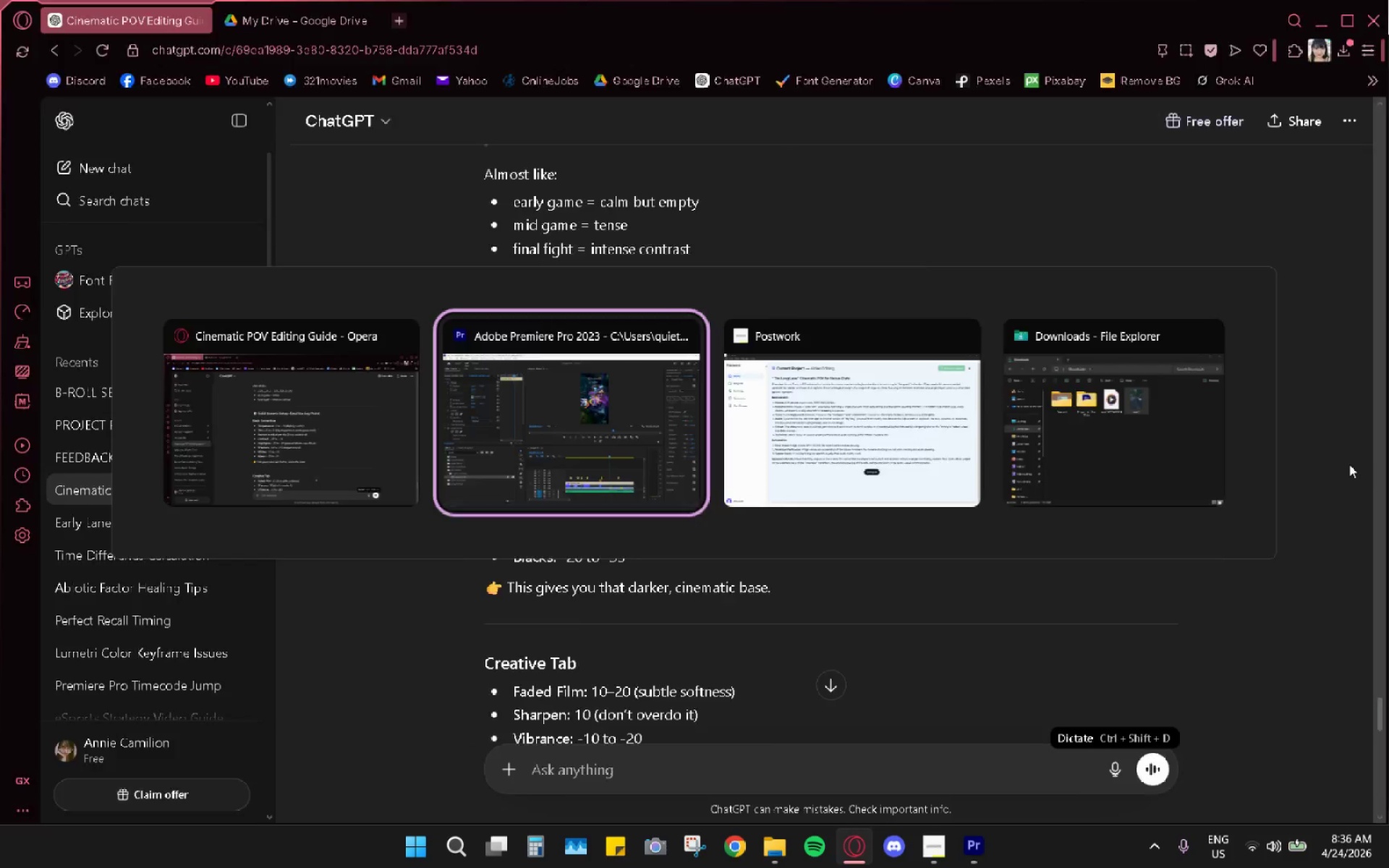 
key(Alt+Tab)
 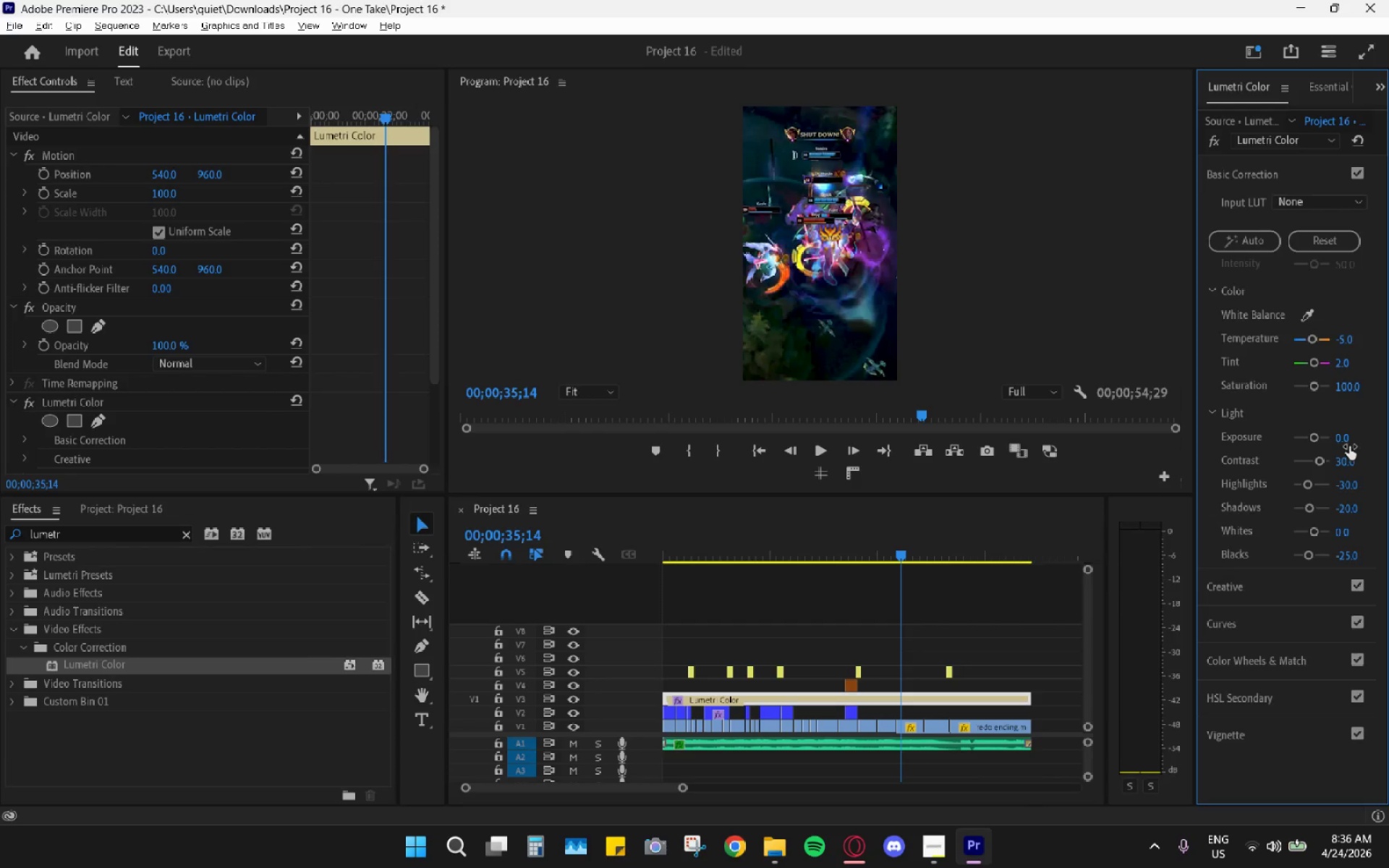 
left_click([1346, 441])
 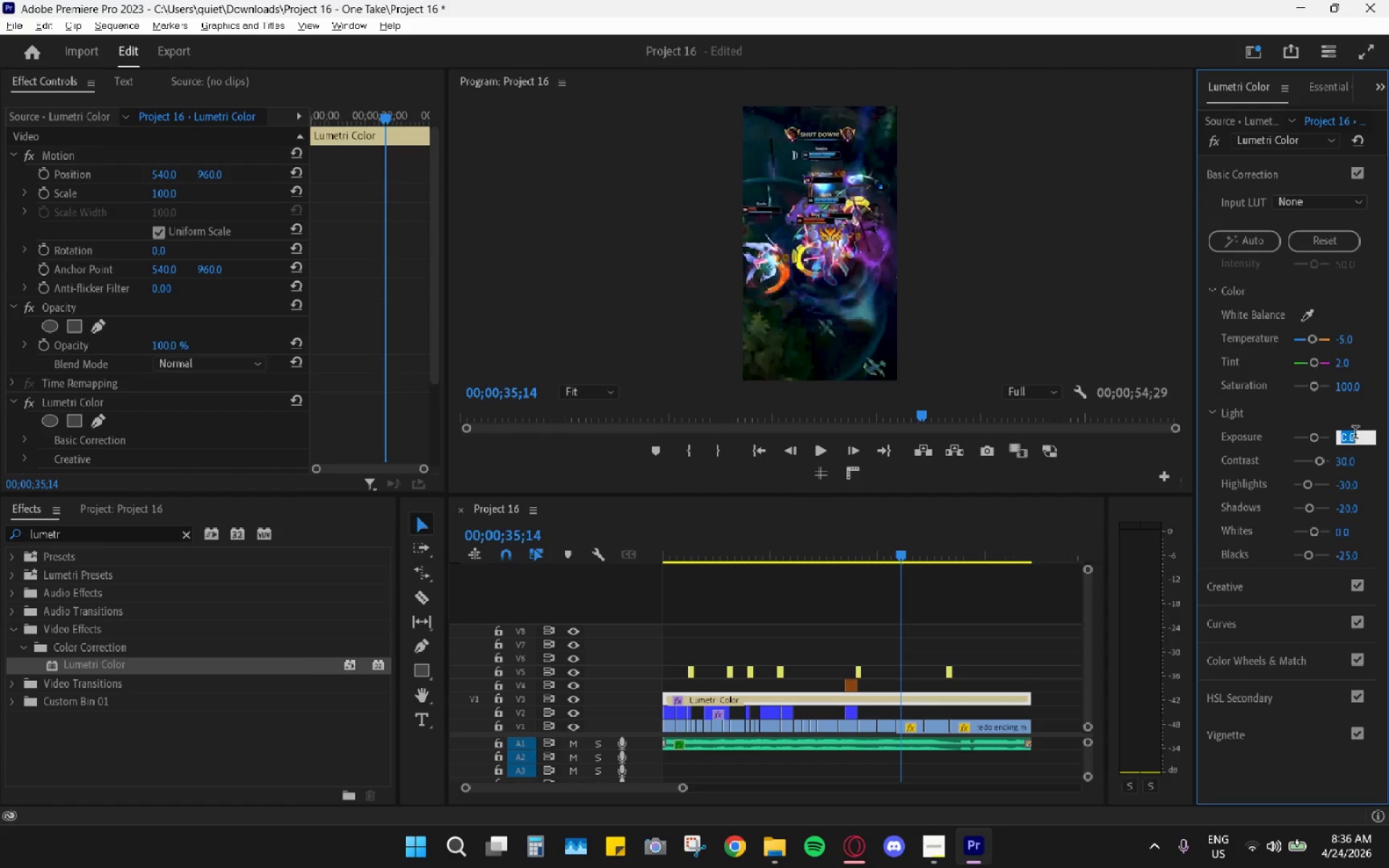 
key(Alt+AltLeft)
 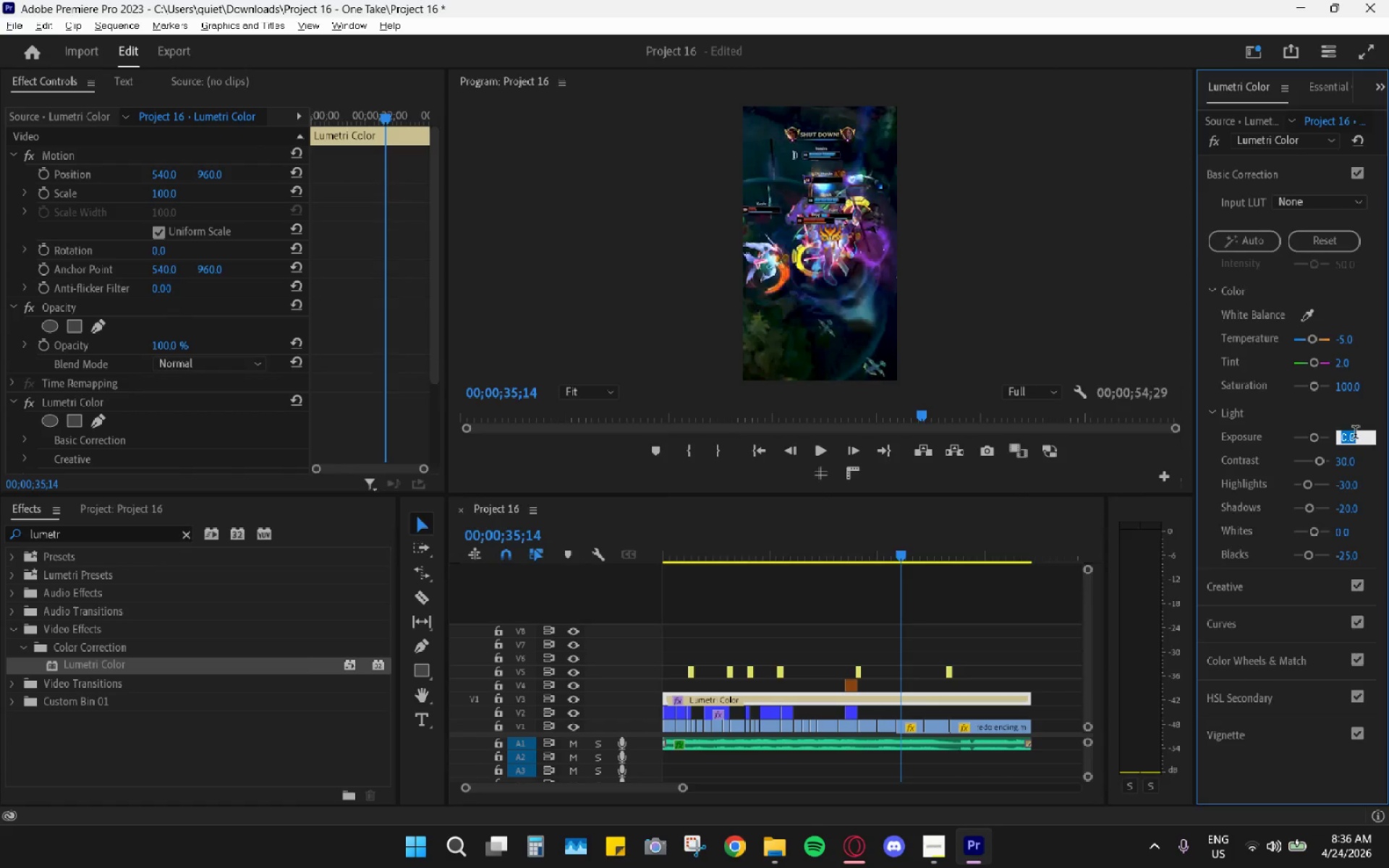 
key(Alt+Tab)
 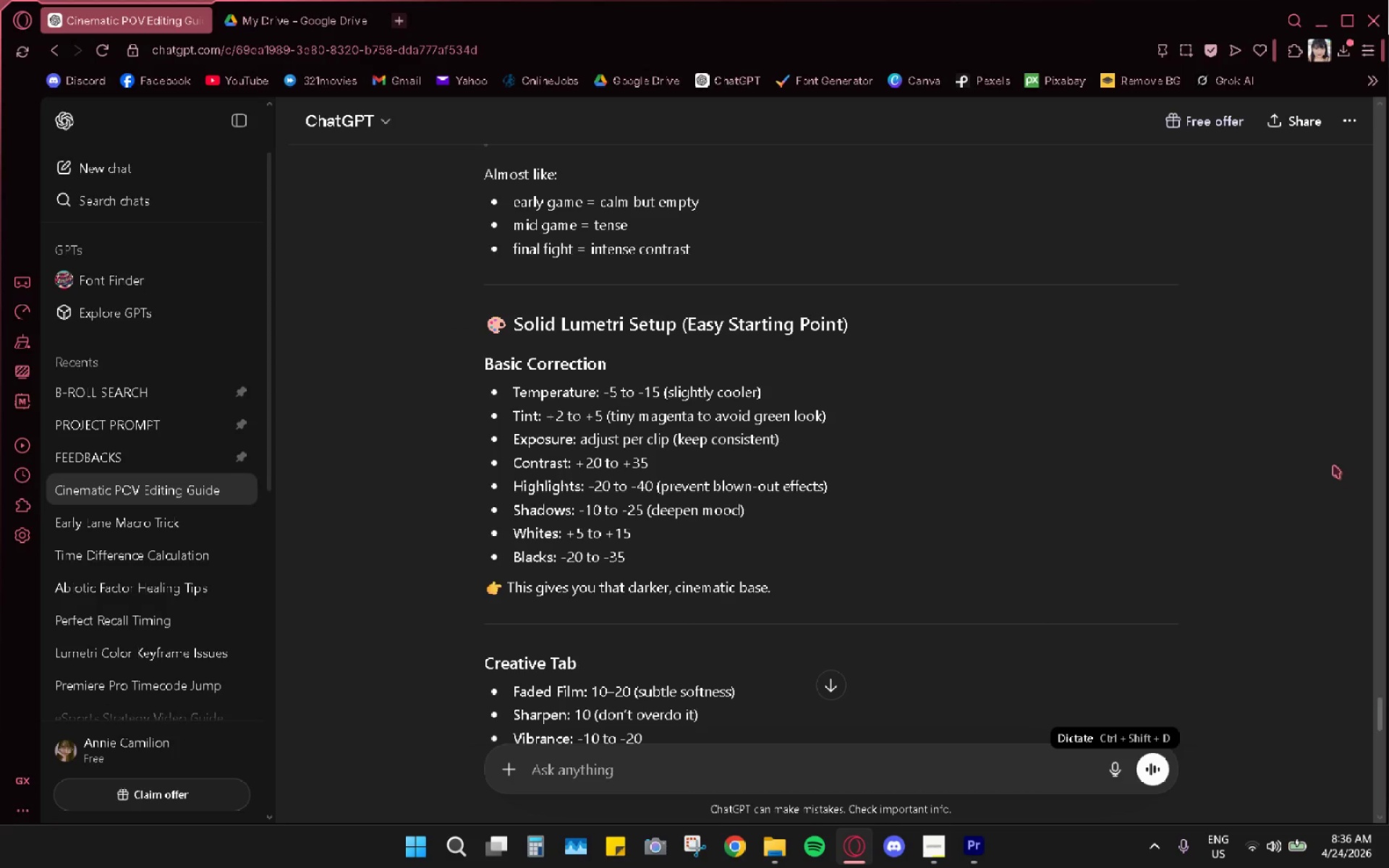 
key(Alt+AltLeft)
 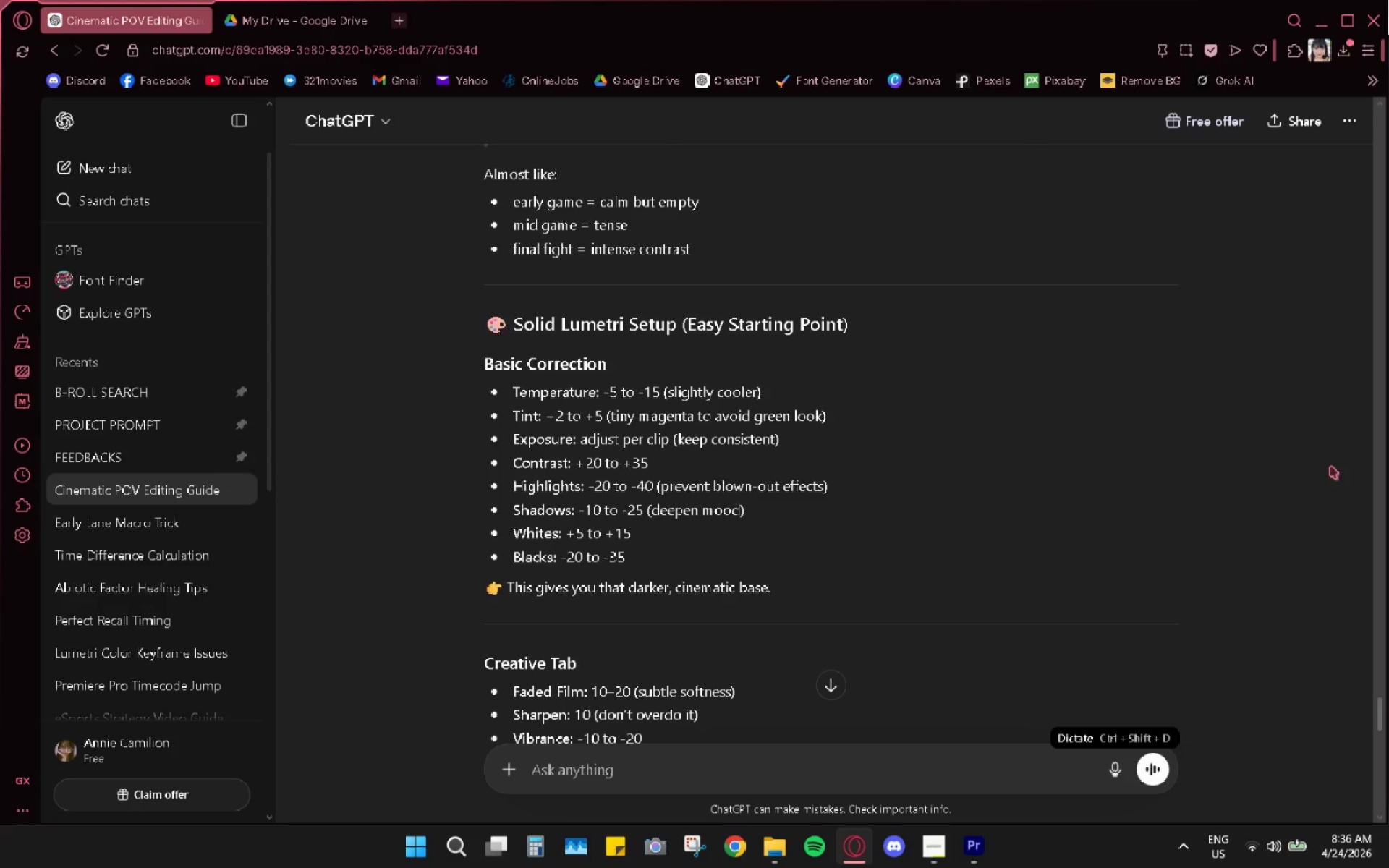 
key(Alt+Tab)
 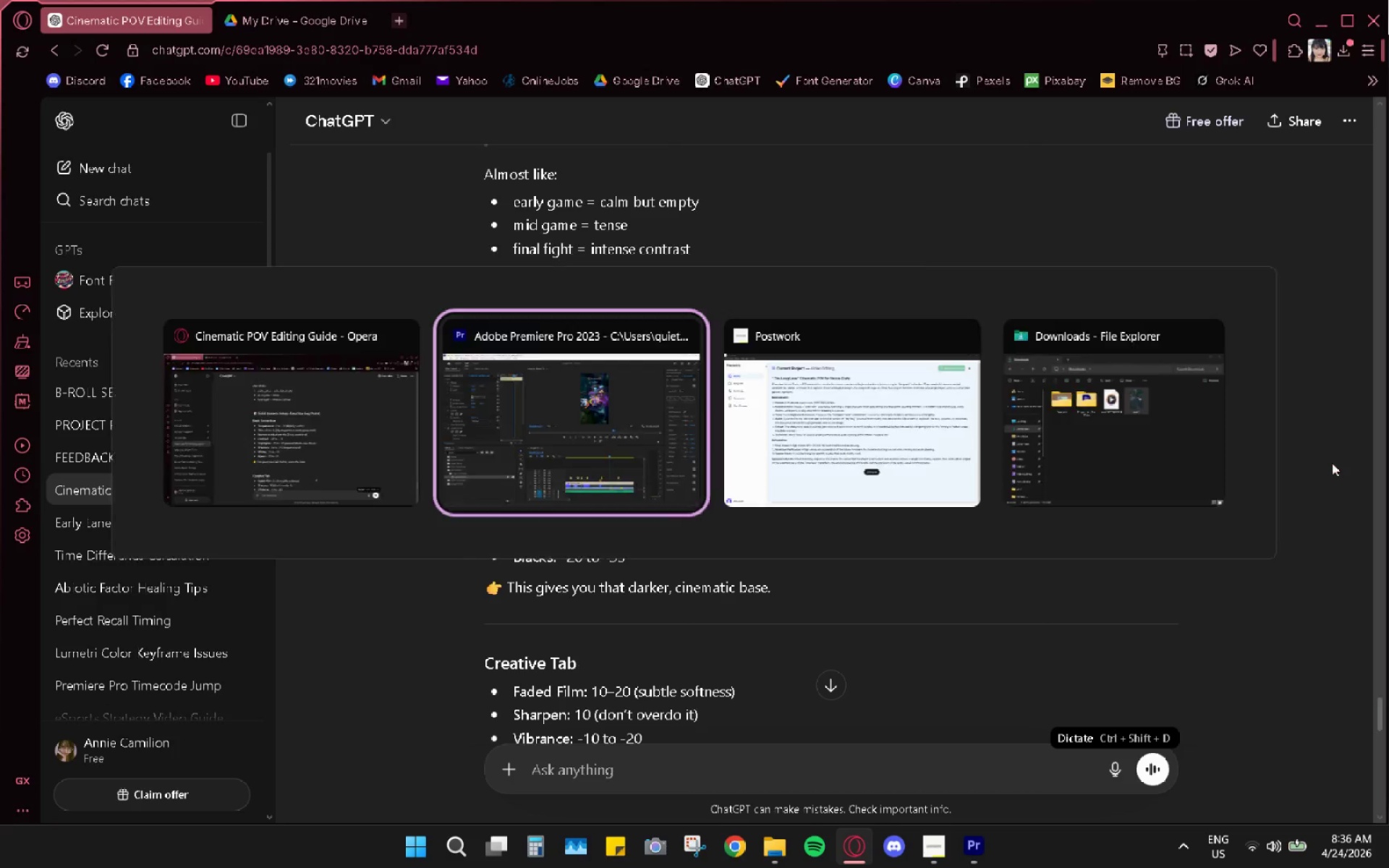 
mouse_move([1331, 475])
 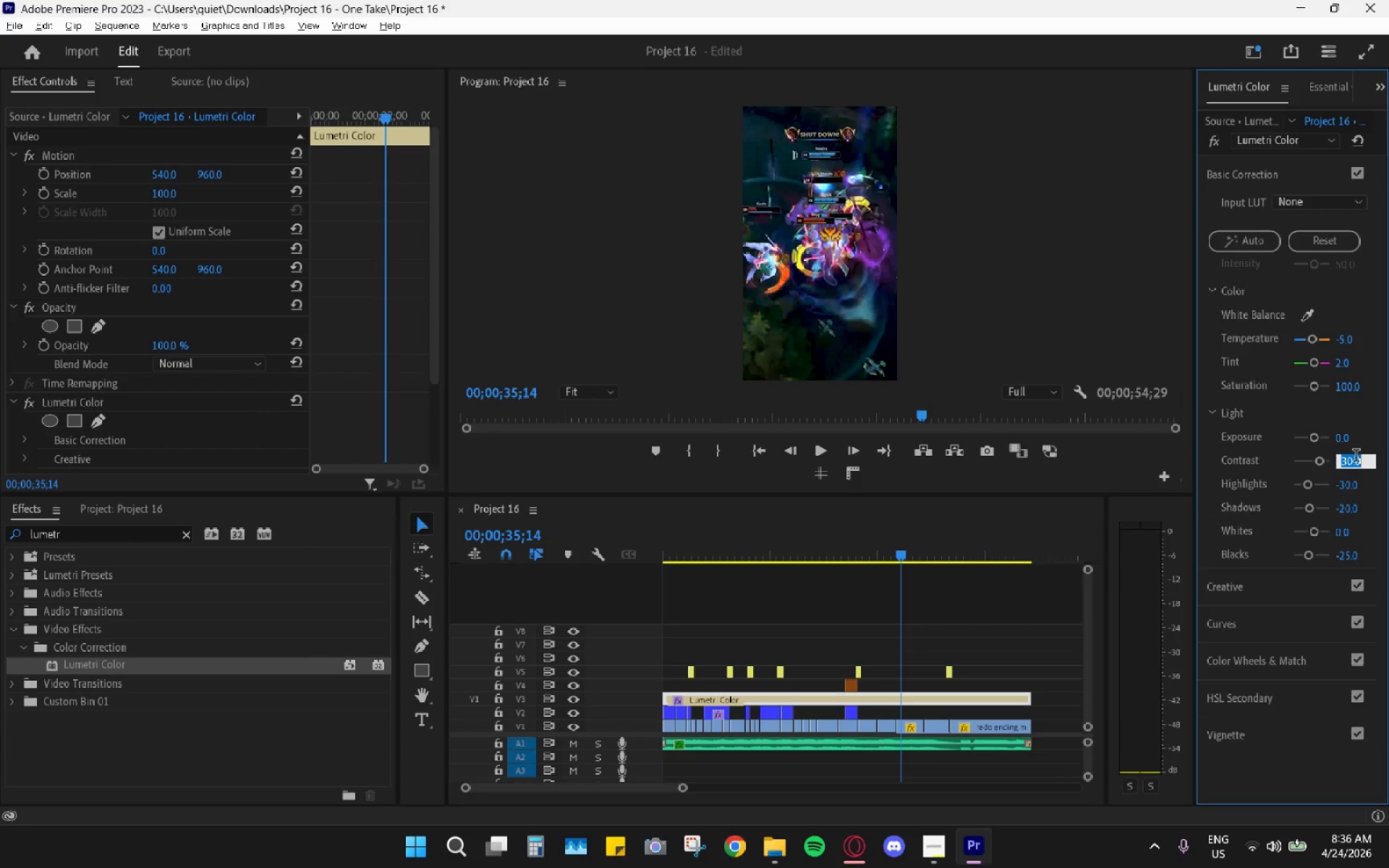 
key(Numpad2)
 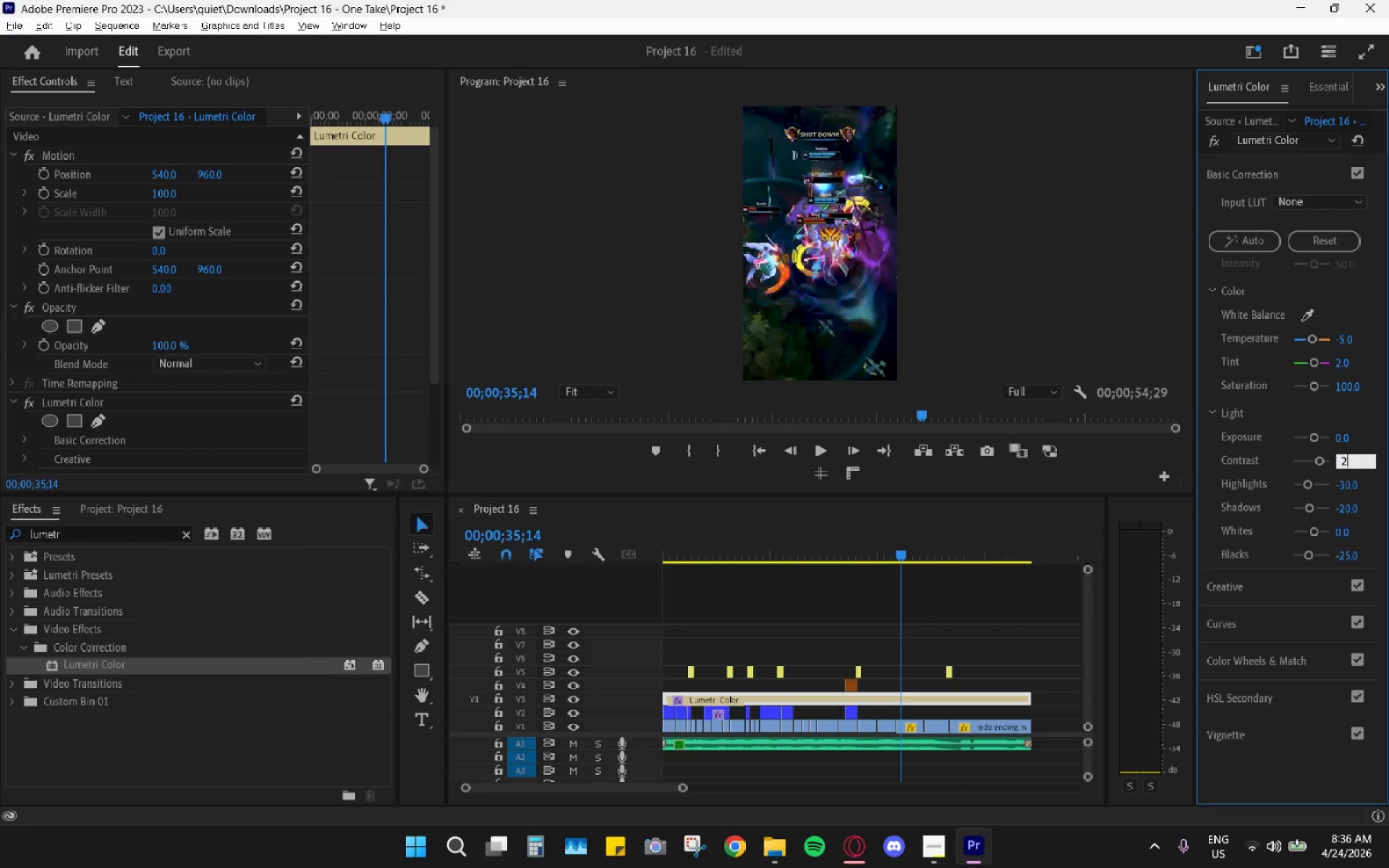 
key(Numpad0)
 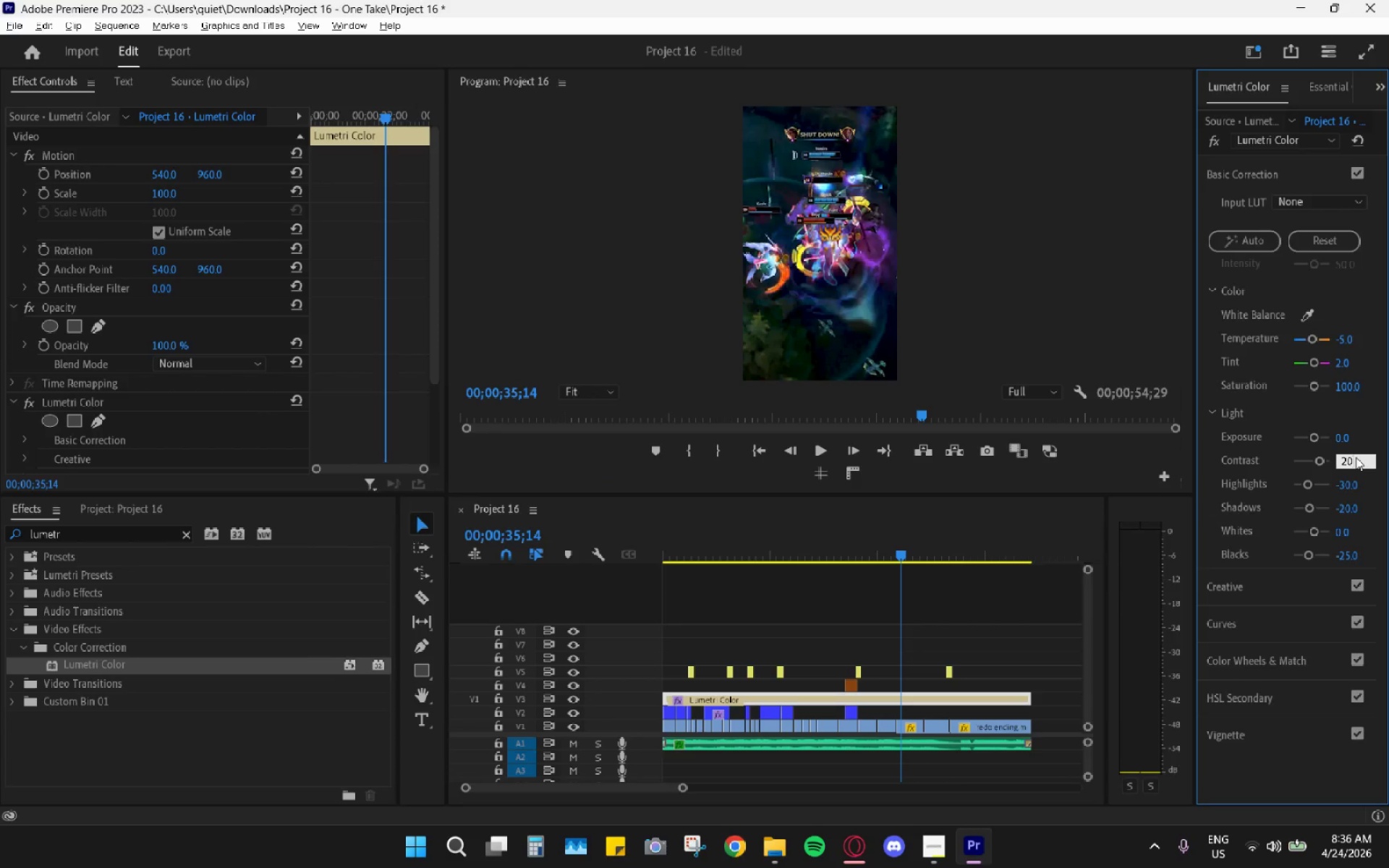 
key(Enter)
 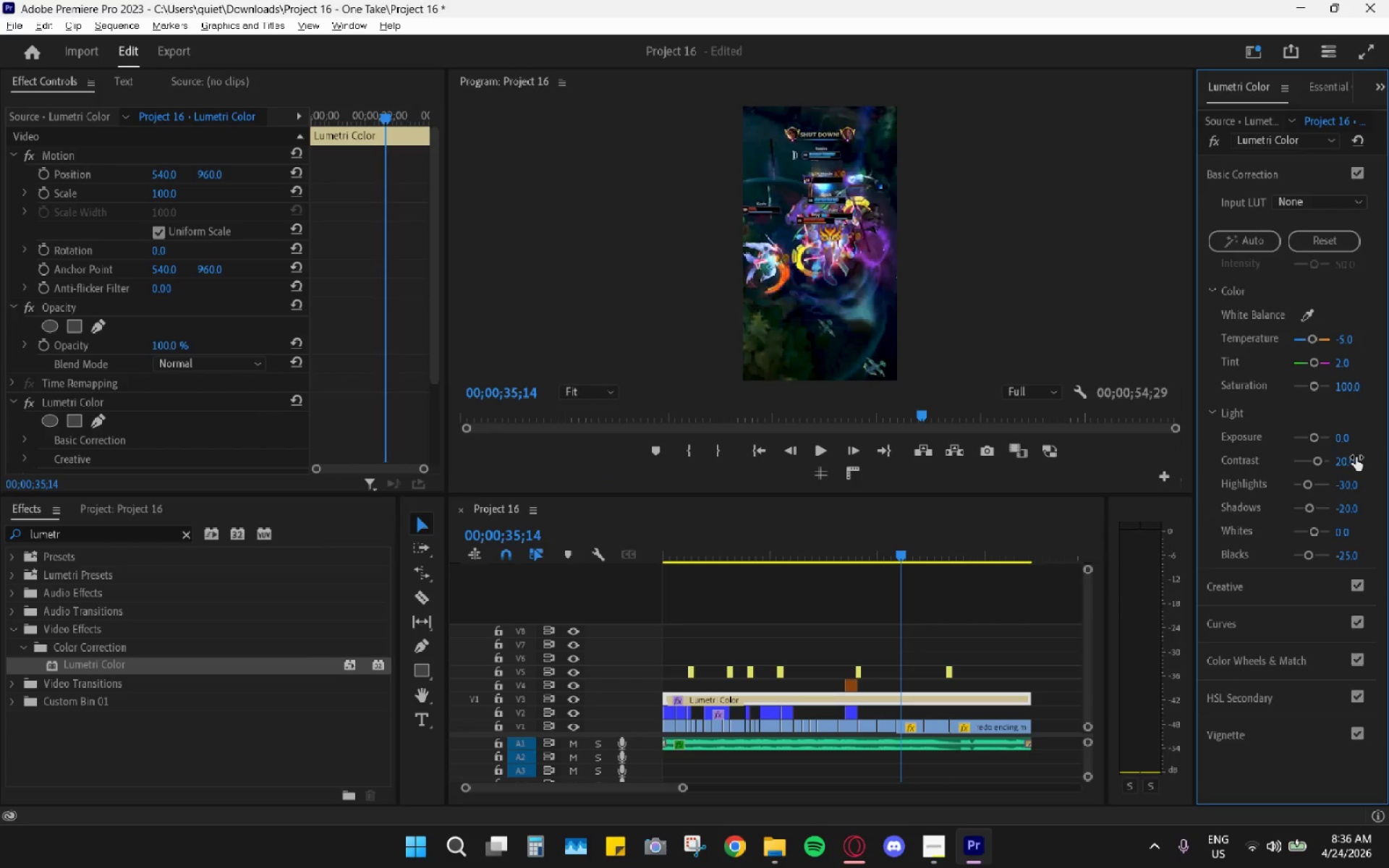 
key(Alt+AltLeft)
 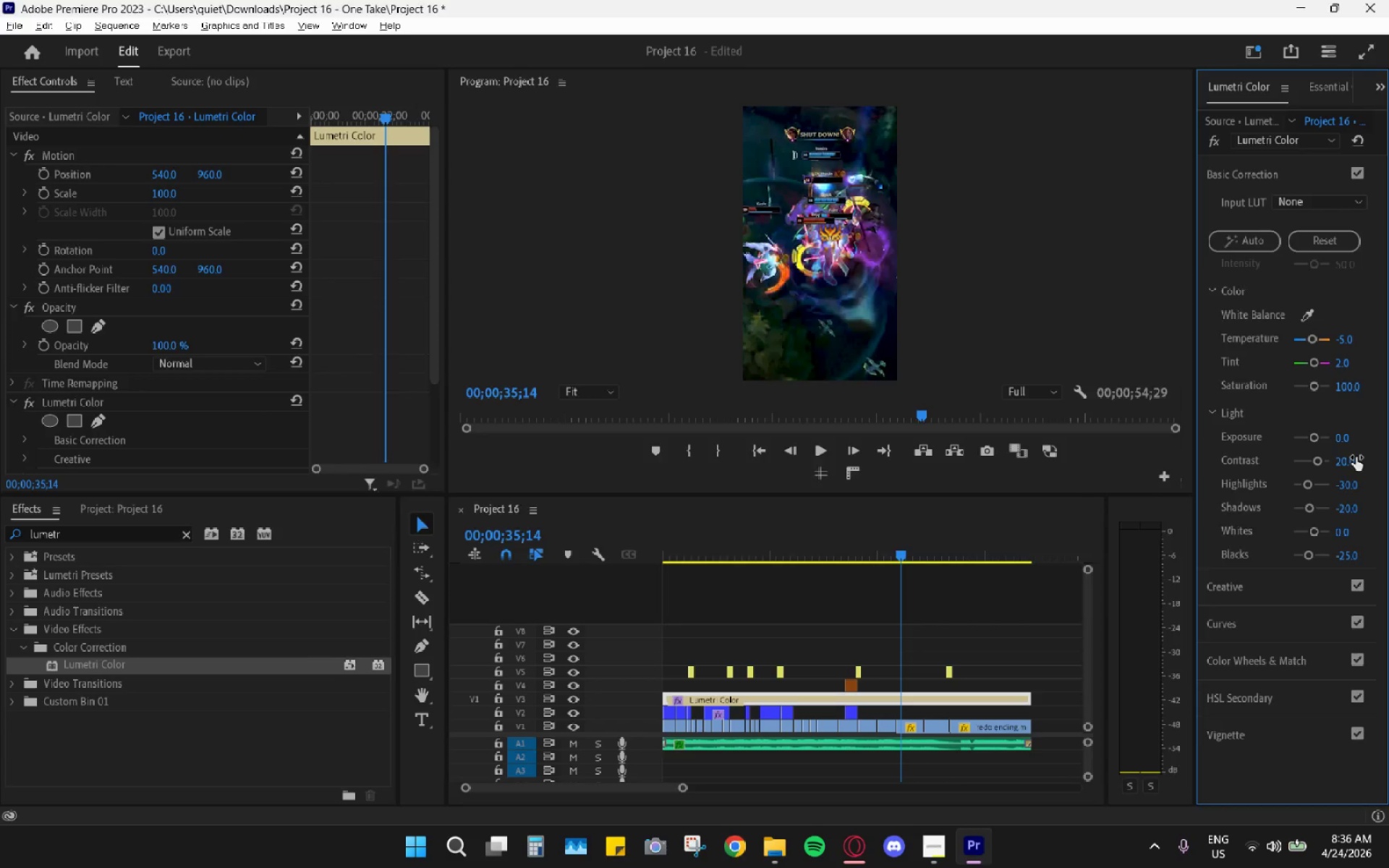 
key(Alt+Tab)
 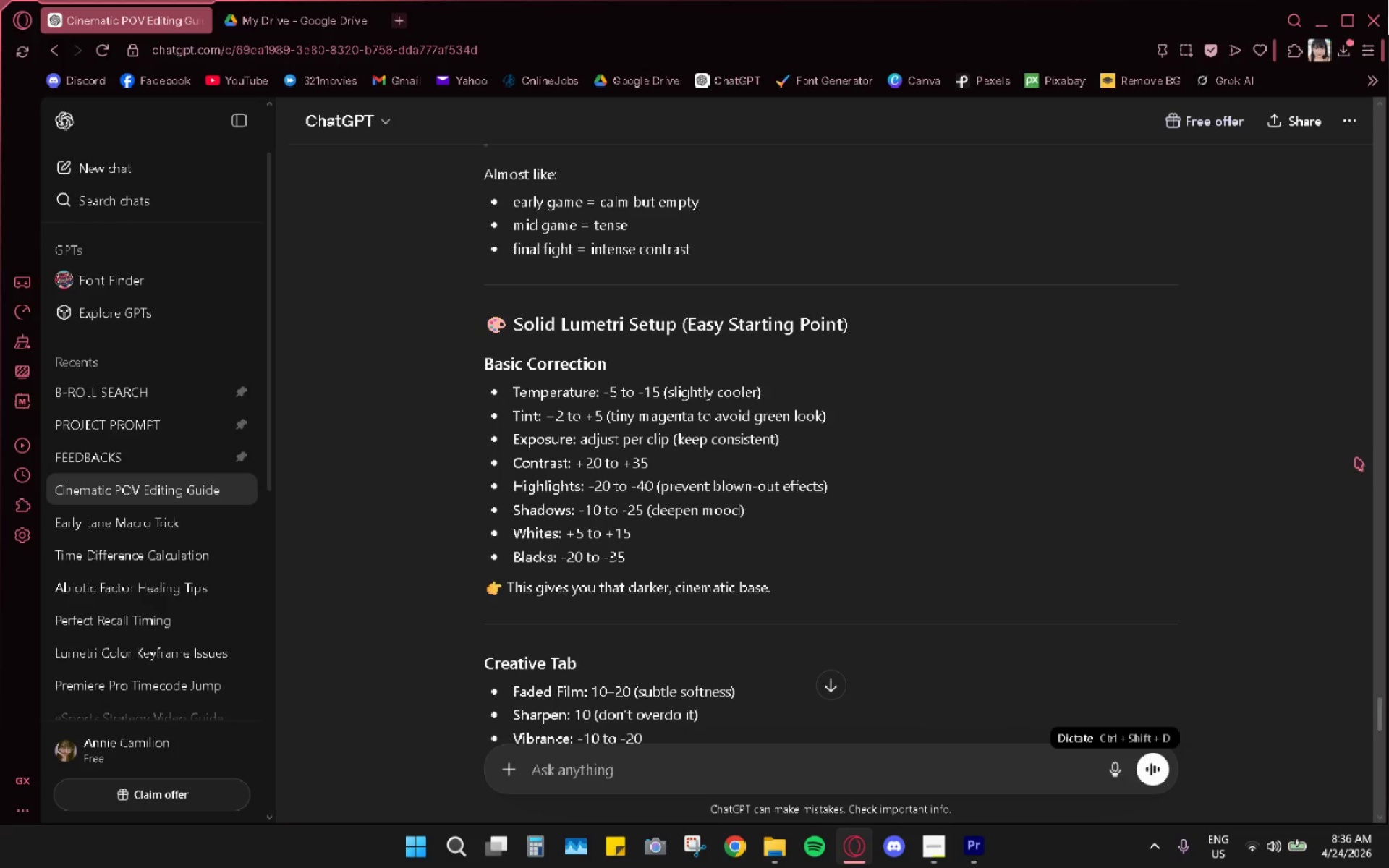 
key(Alt+AltLeft)
 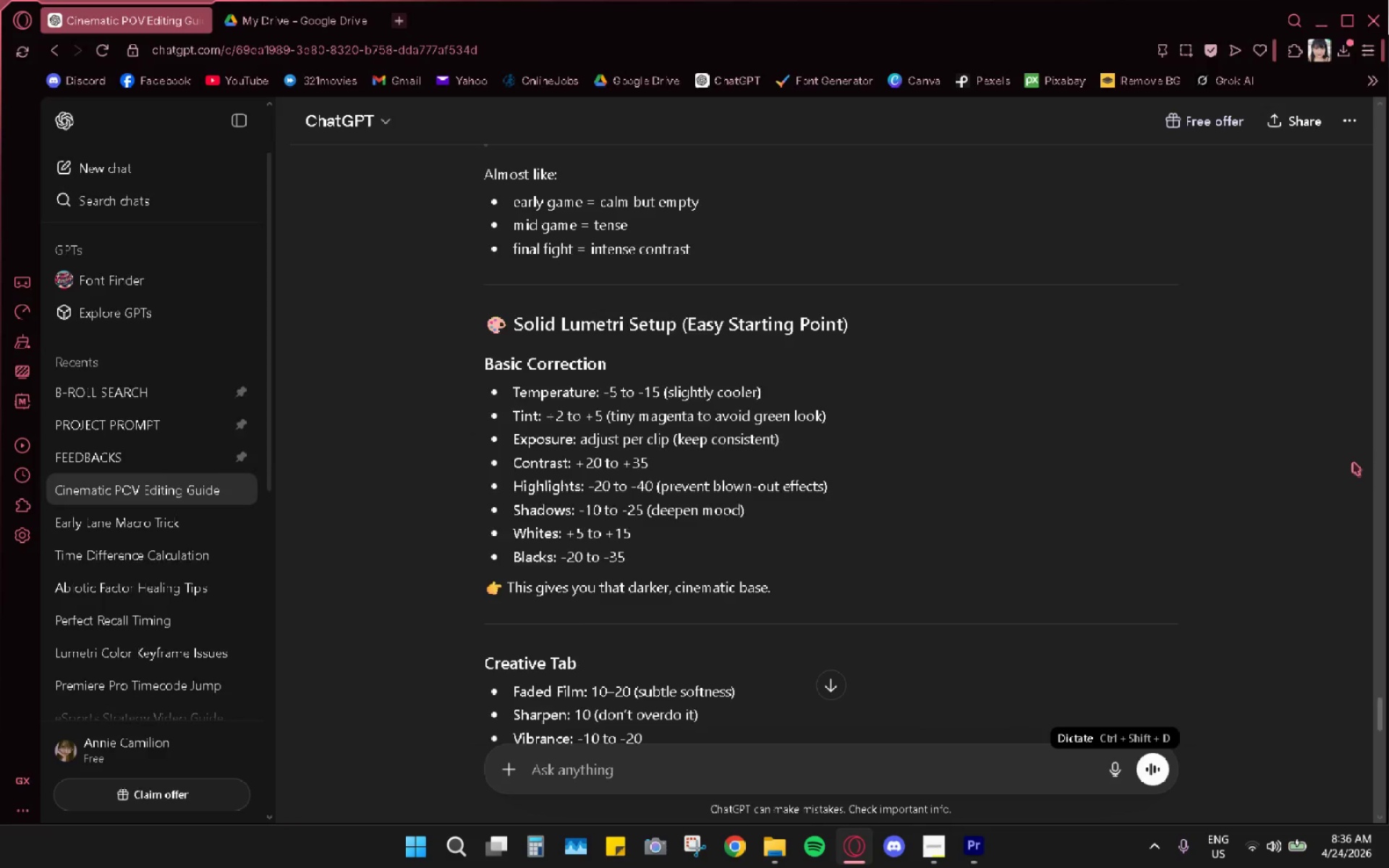 
key(Alt+Tab)
 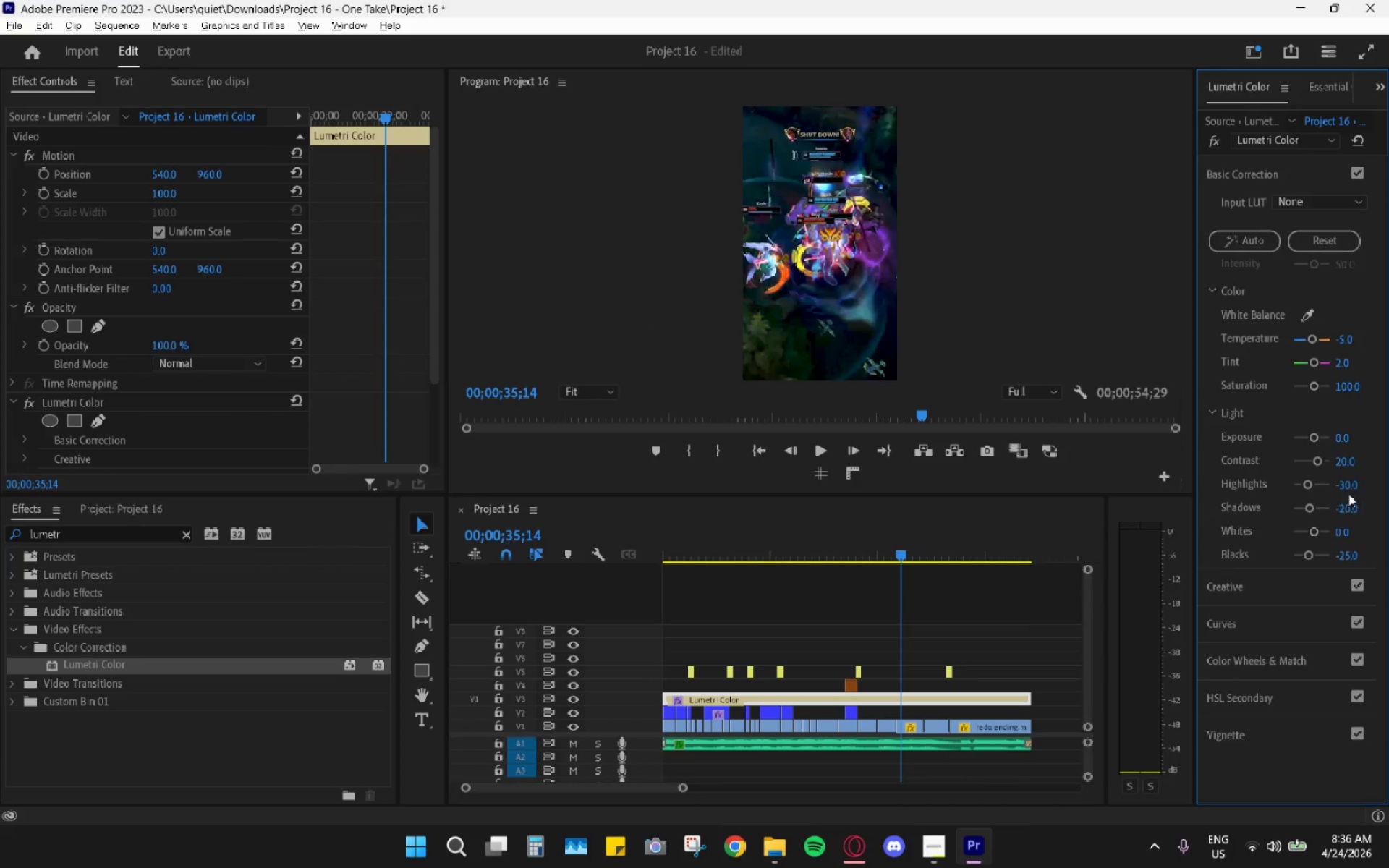 
left_click([1352, 482])
 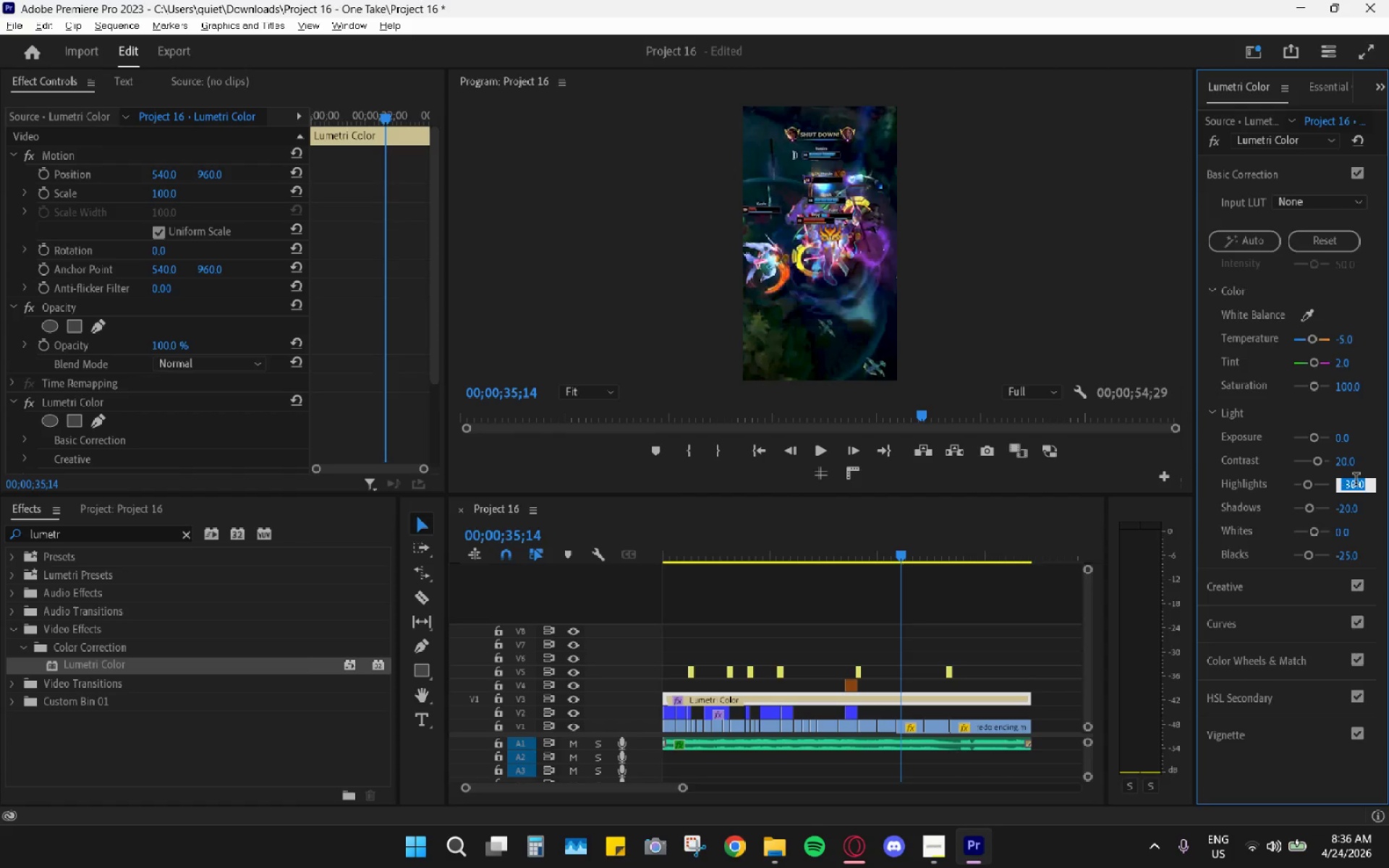 
key(Minus)
 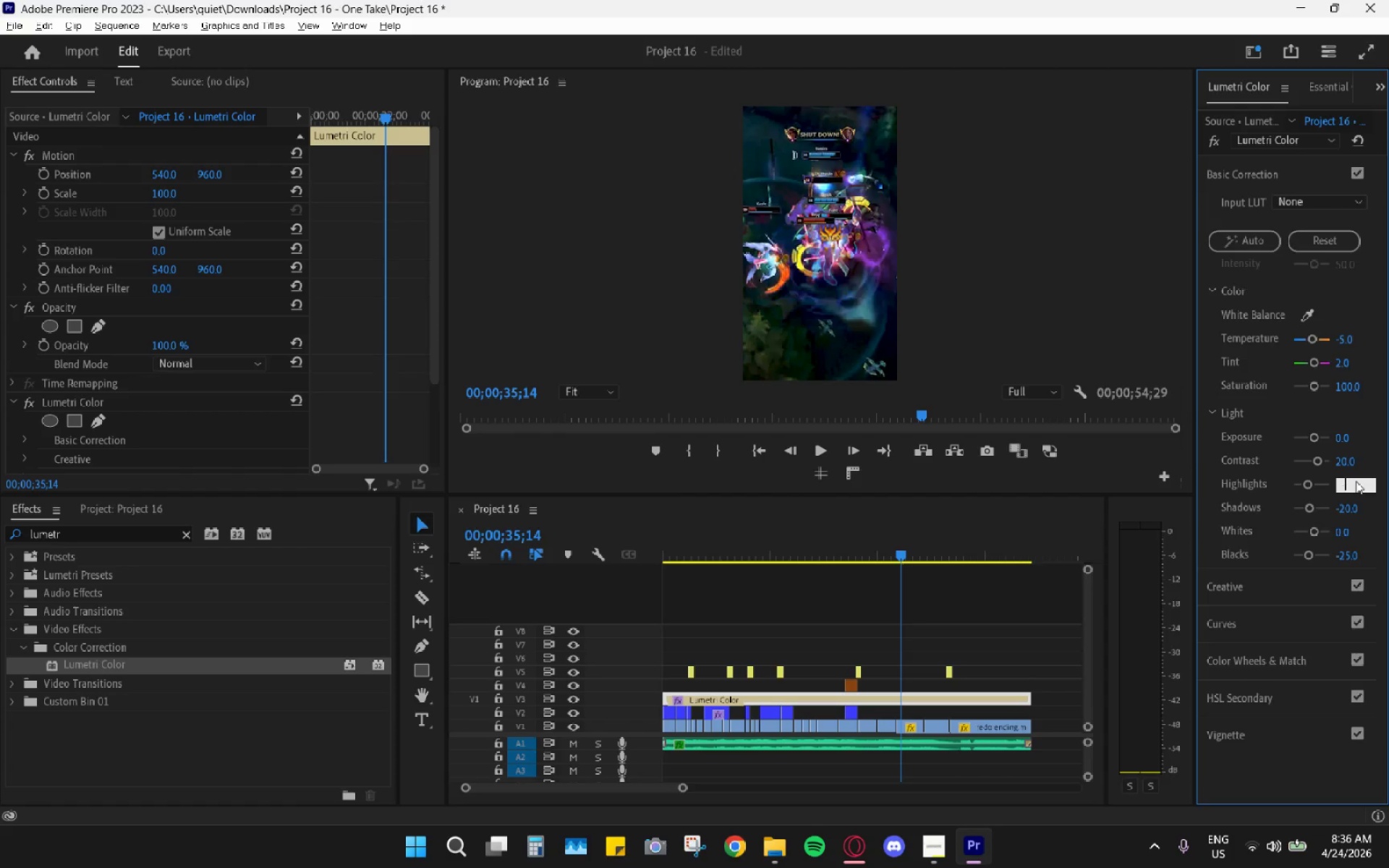 
key(Numpad2)
 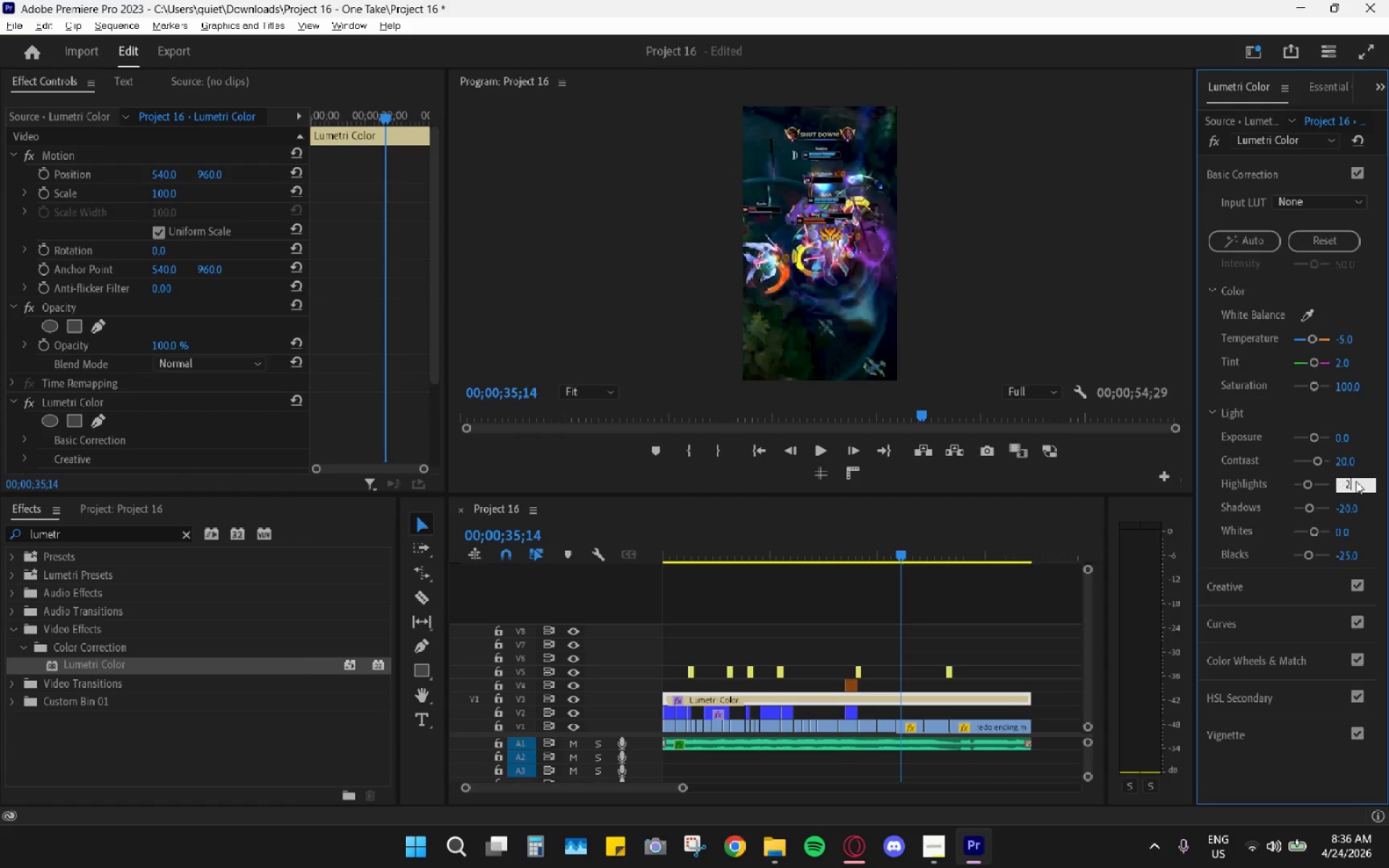 
key(Numpad0)
 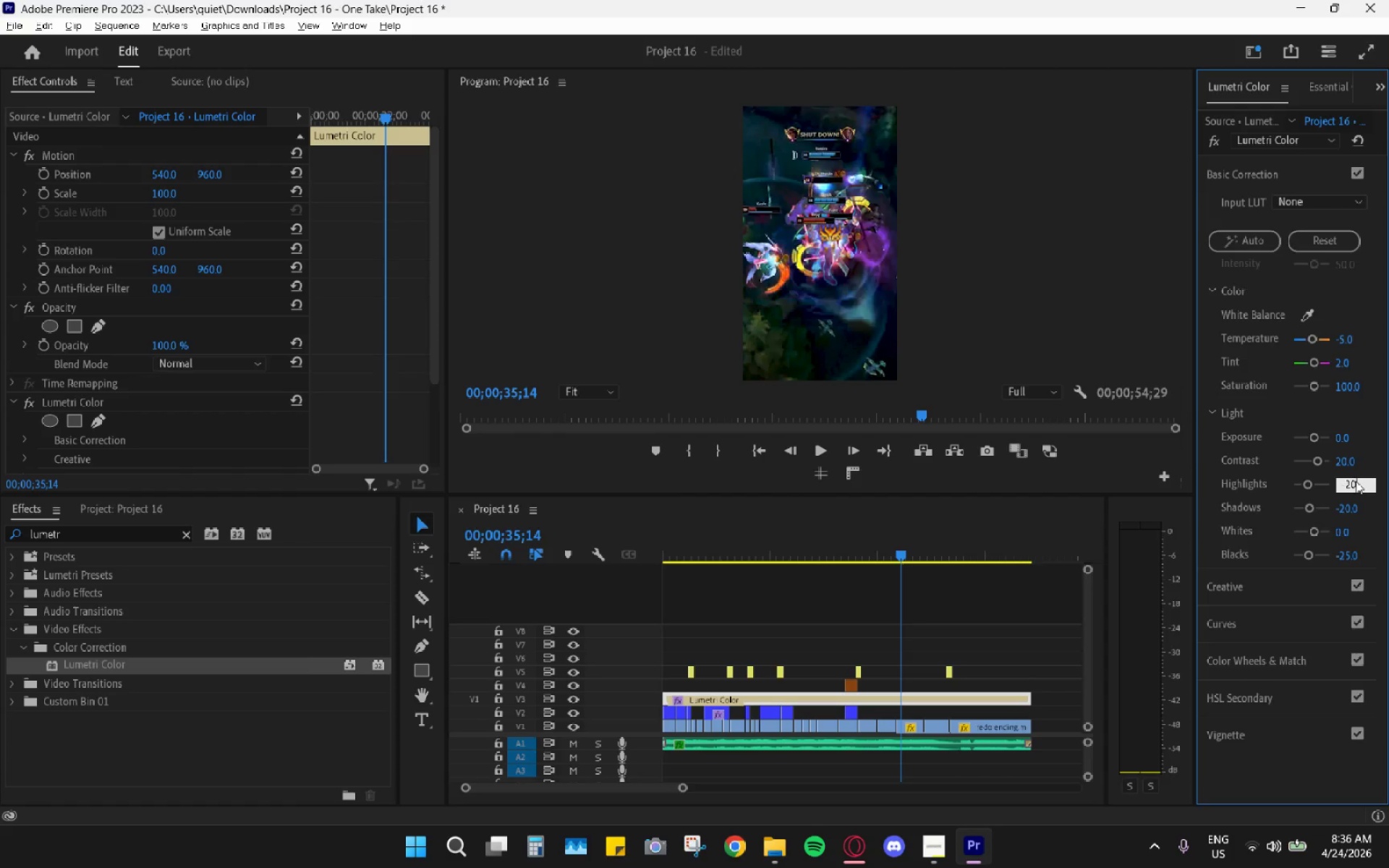 
key(Enter)
 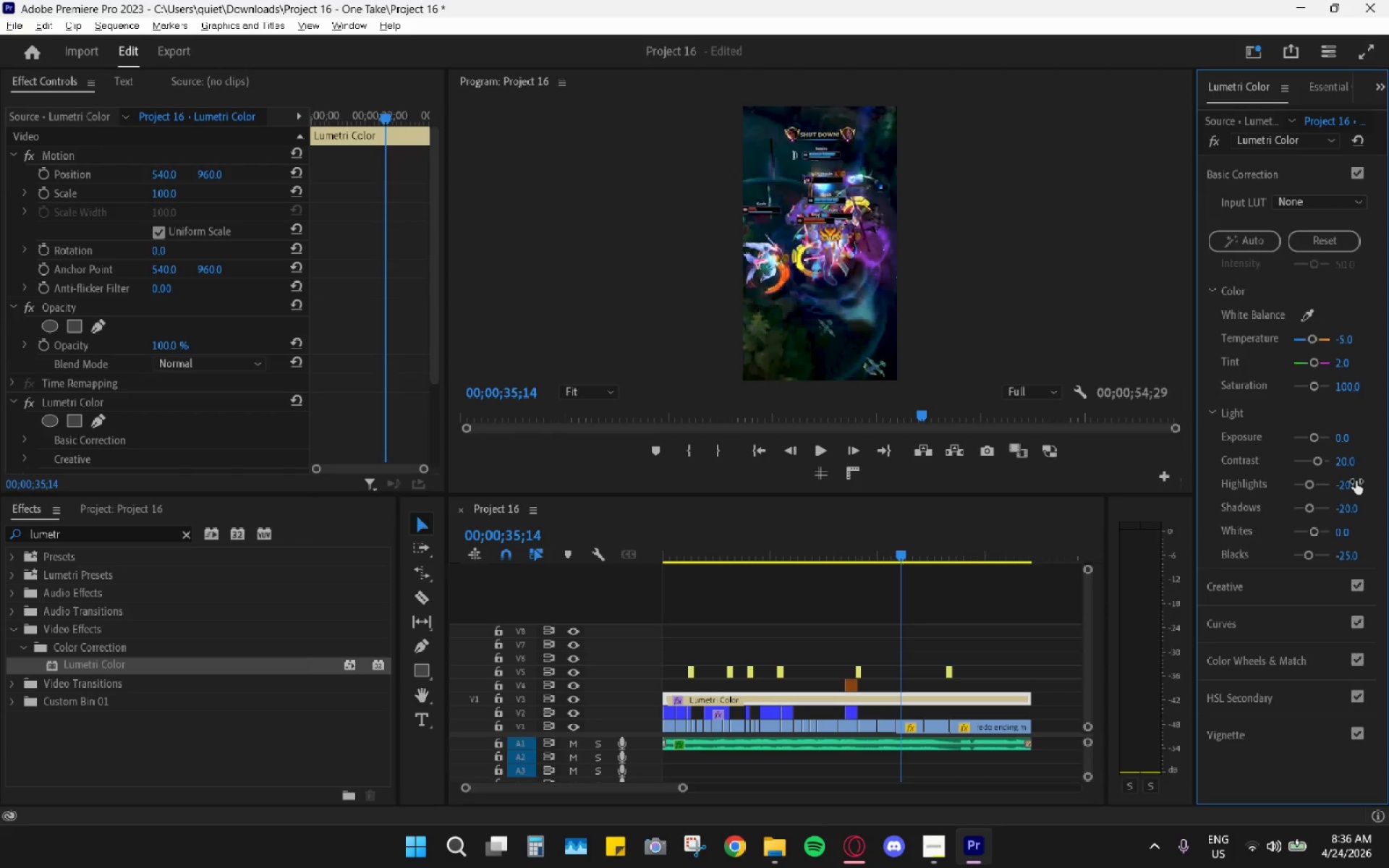 
key(Alt+AltLeft)
 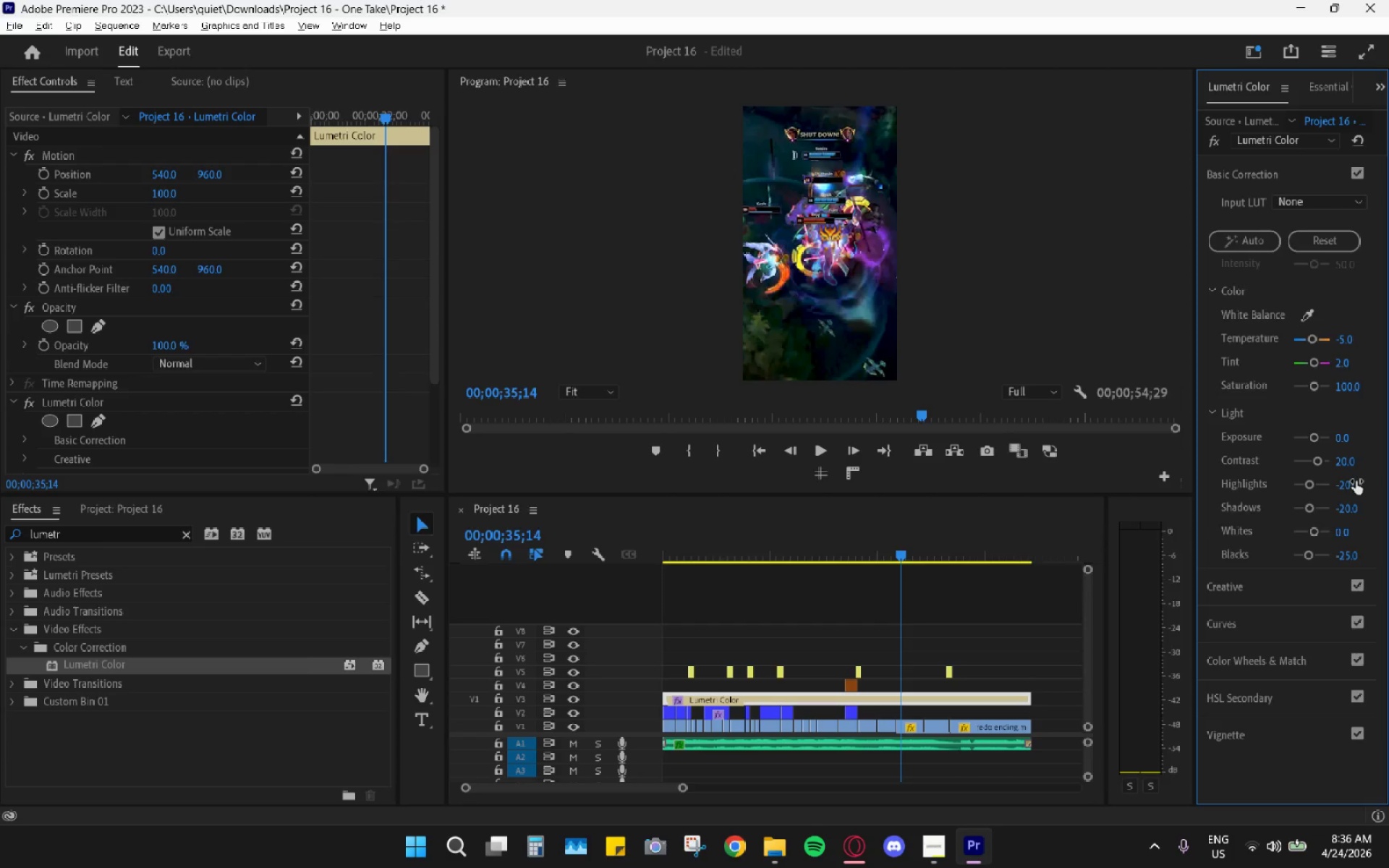 
key(Alt+Tab)
 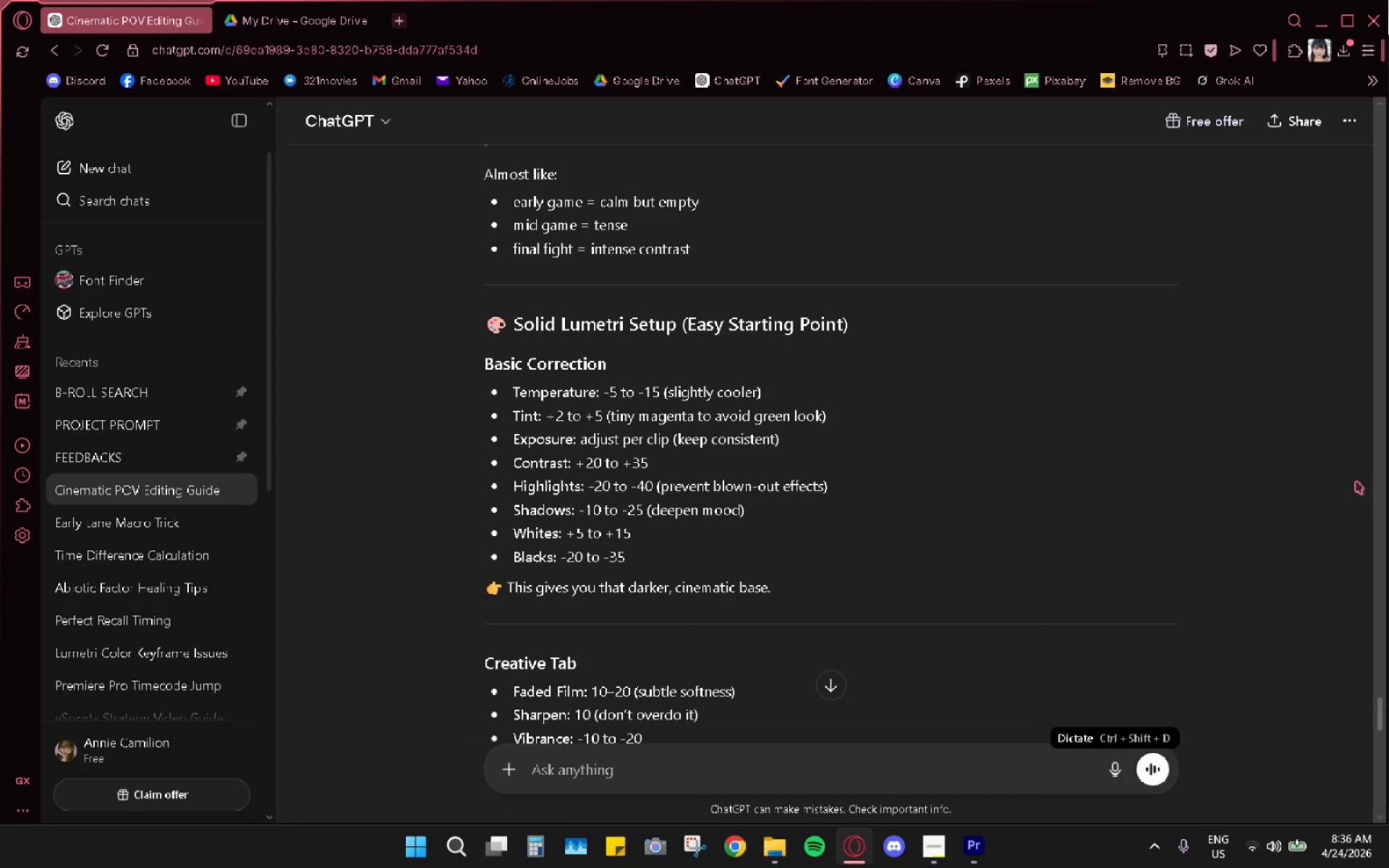 
key(Alt+AltLeft)
 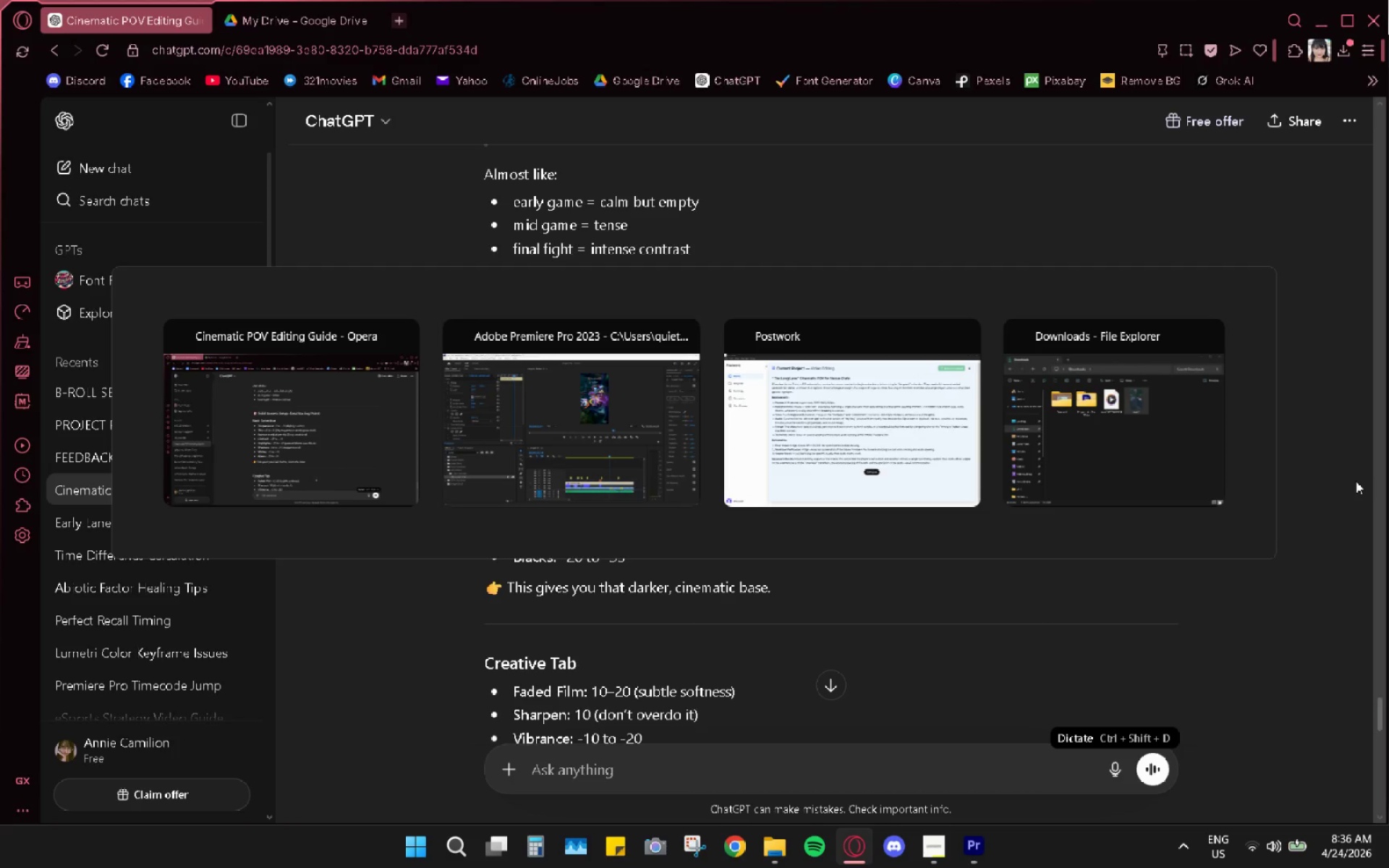 
key(Alt+Tab)
 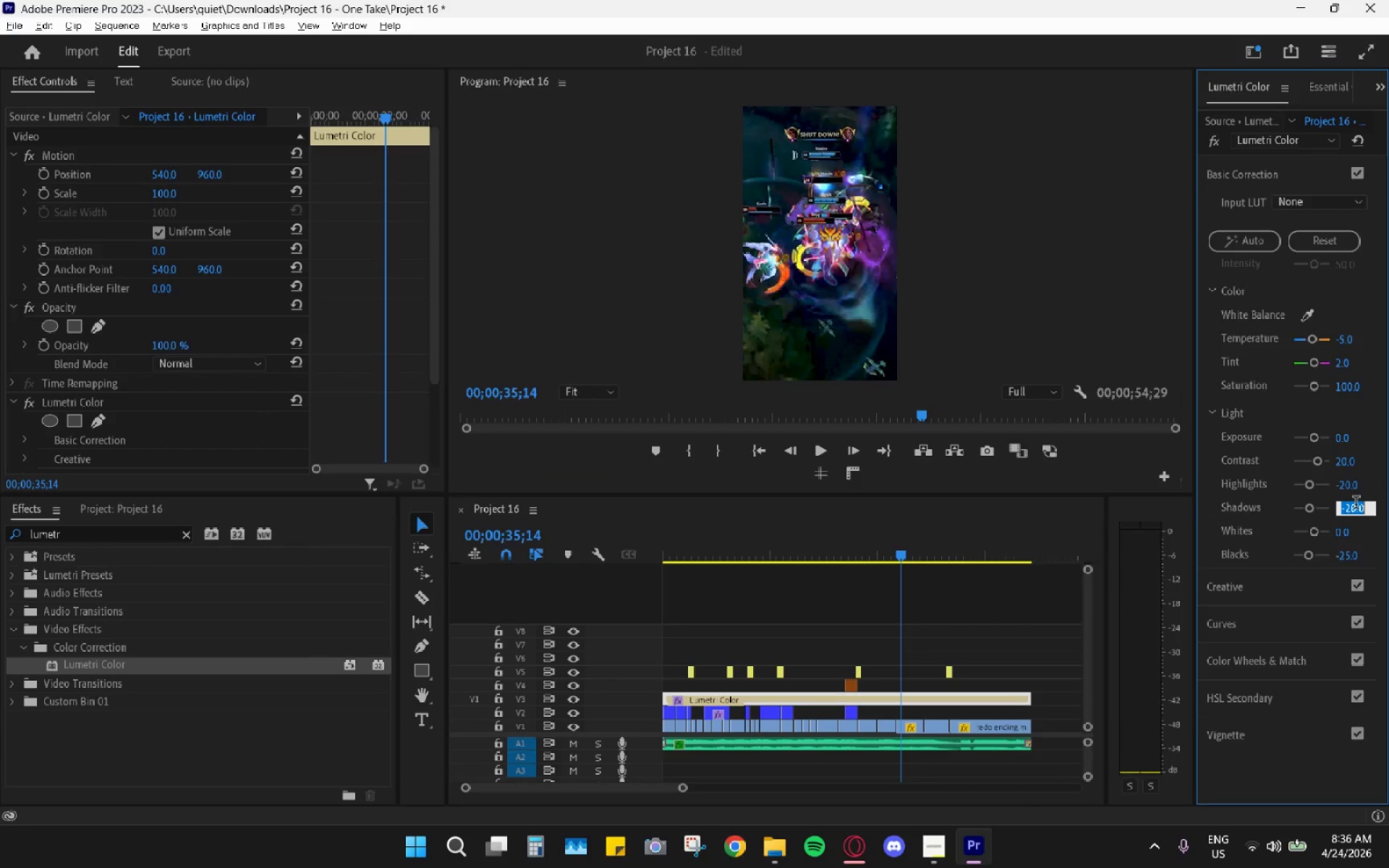 
key(Minus)
 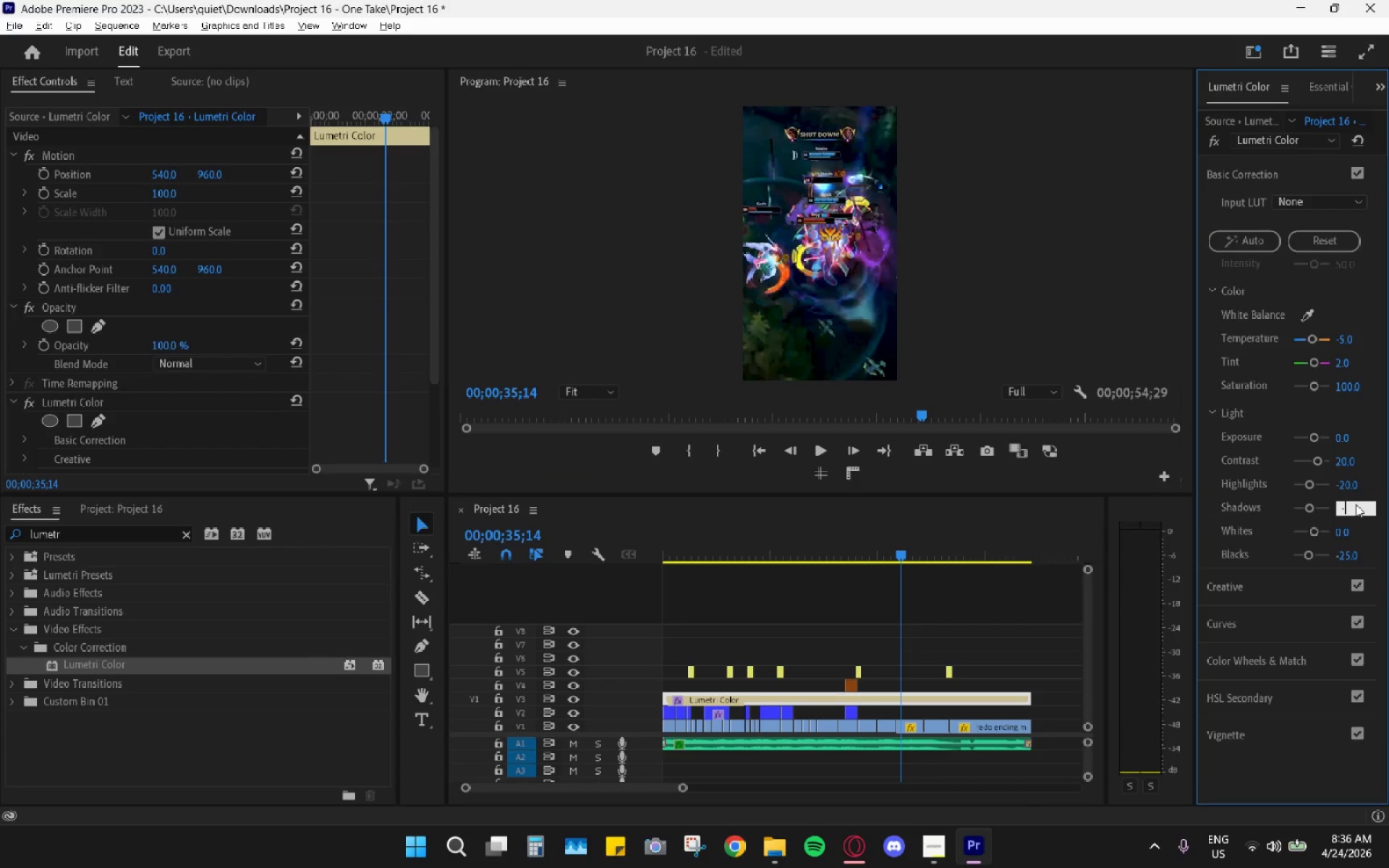 
key(Numpad1)
 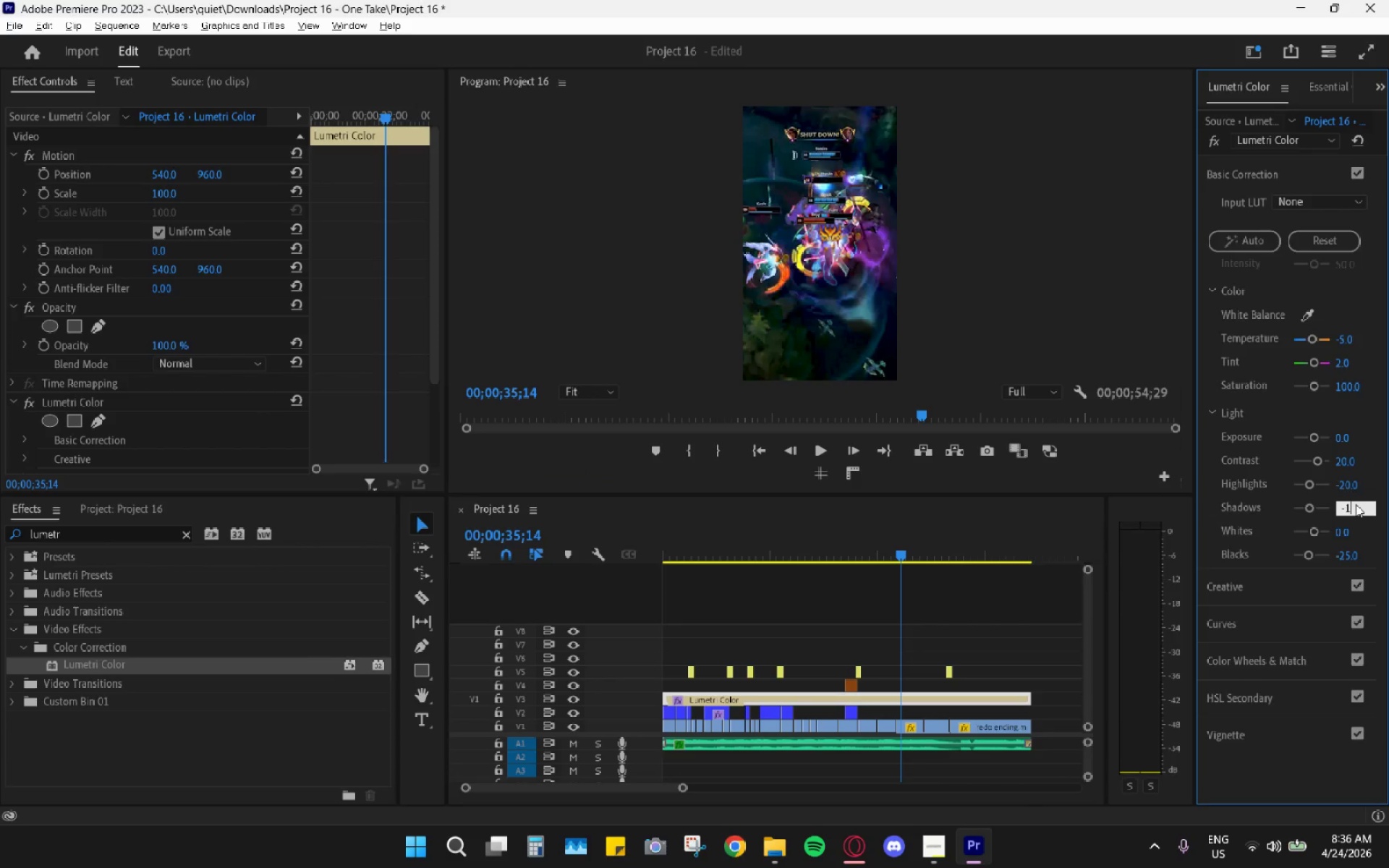 
key(Numpad0)
 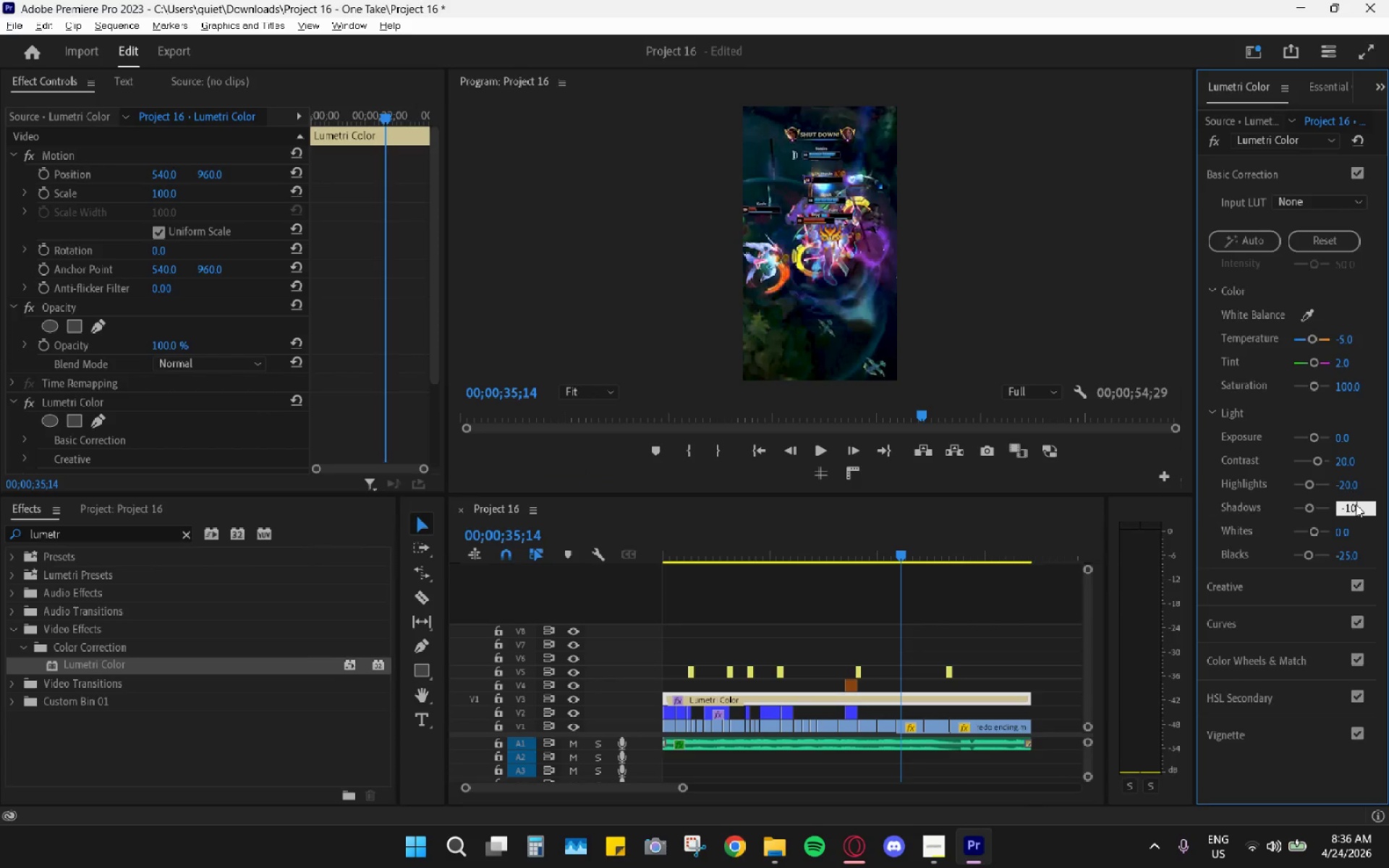 
key(Enter)
 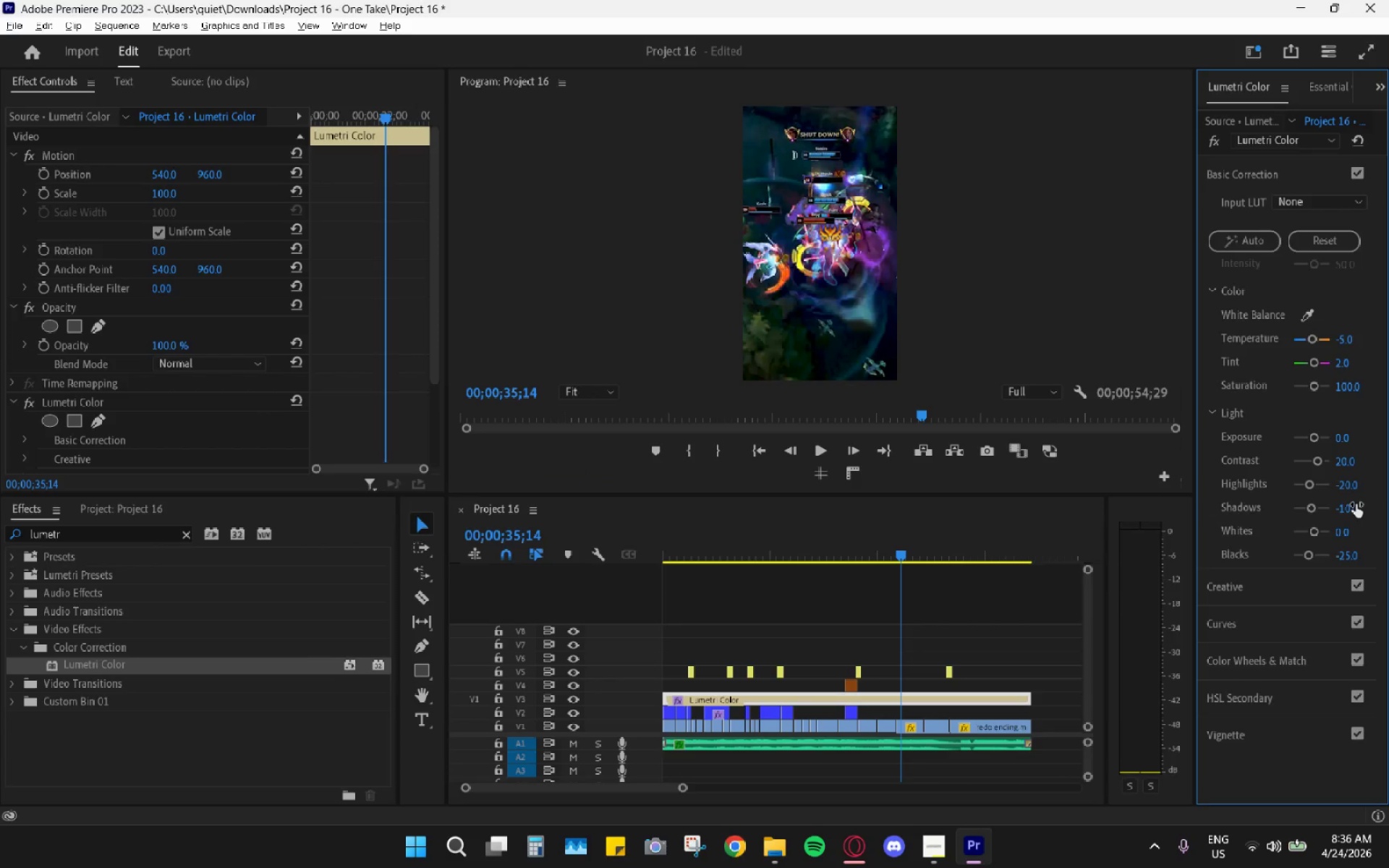 
key(Alt+AltLeft)
 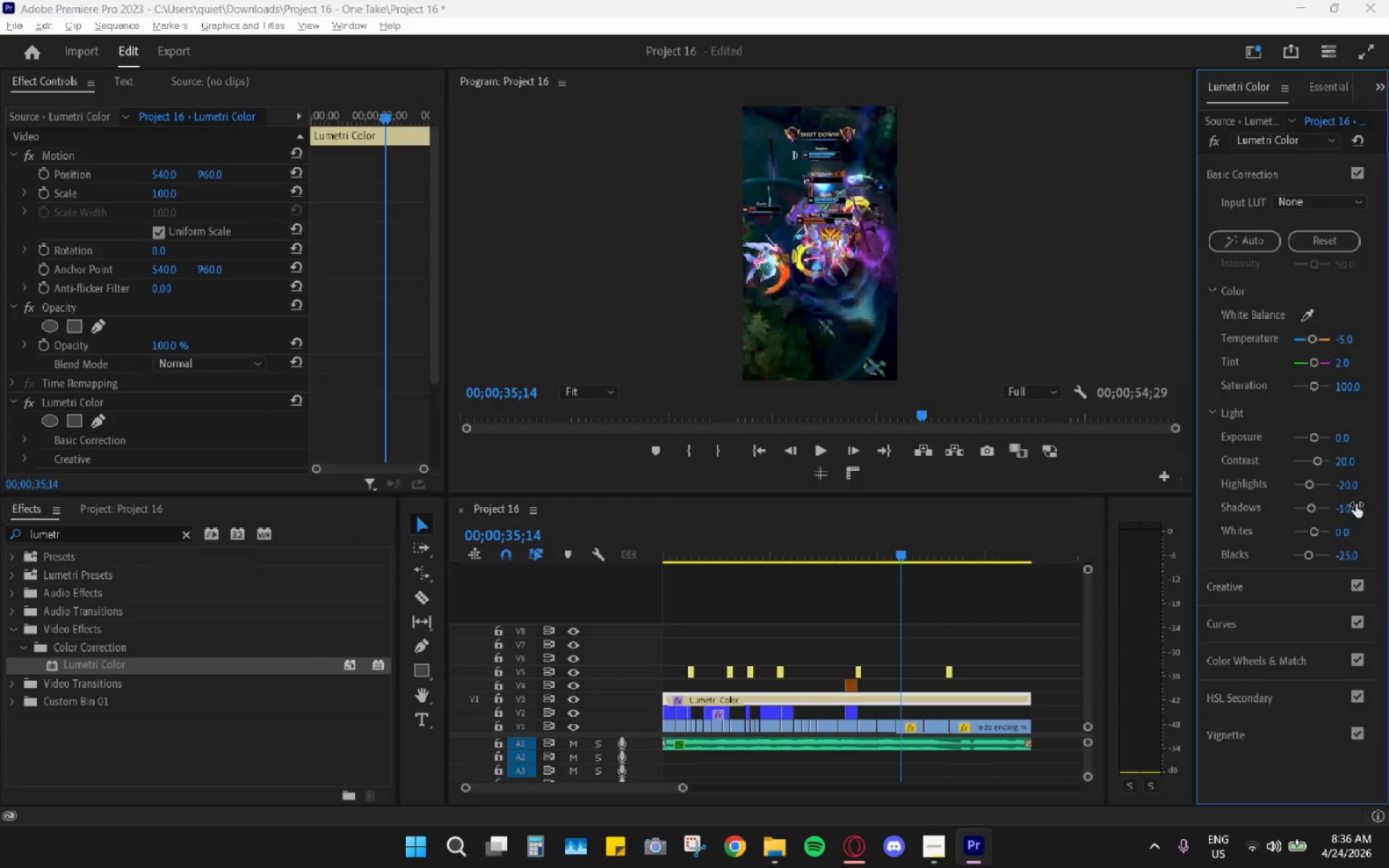 
key(Alt+Tab)
 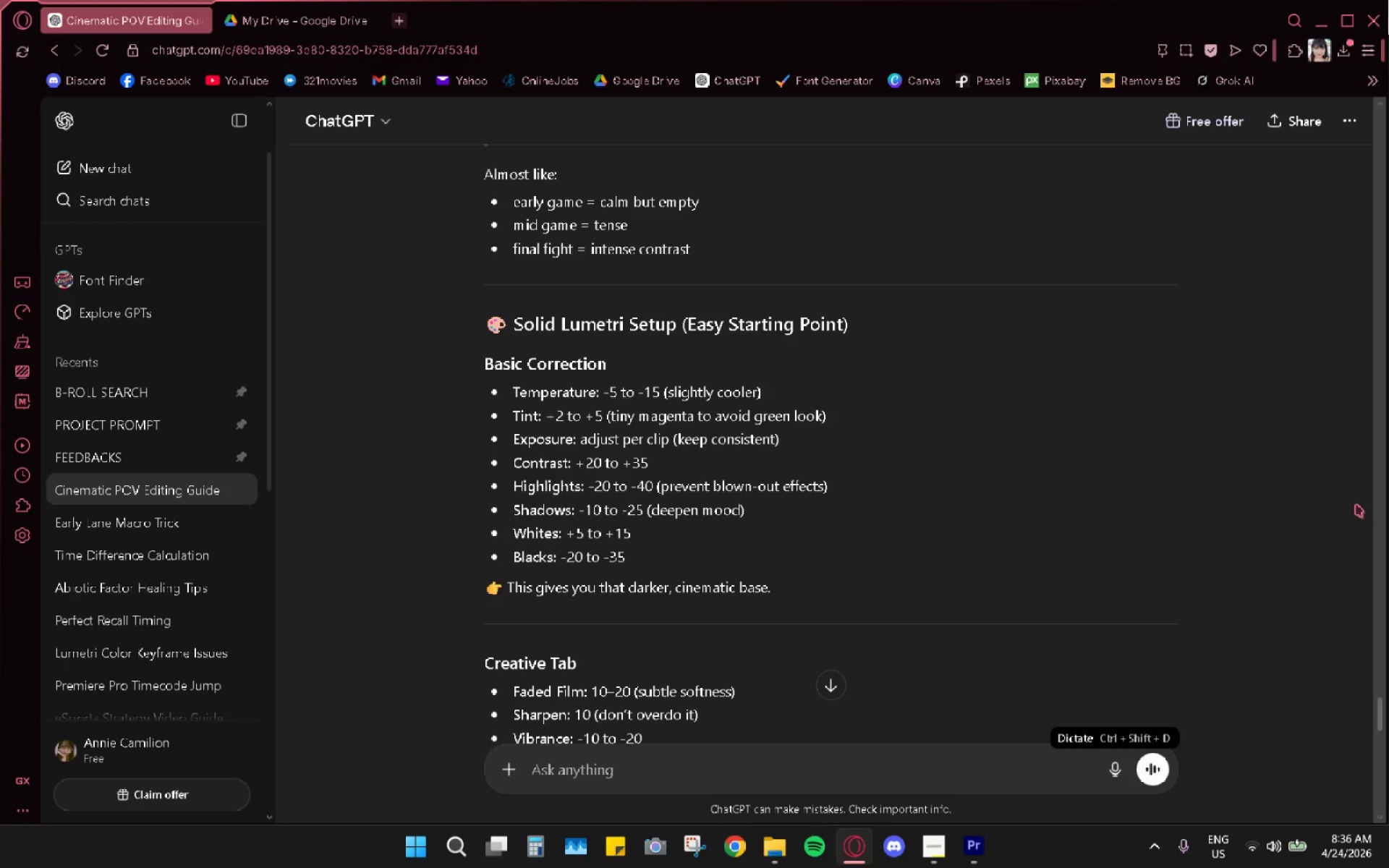 
key(Alt+AltLeft)
 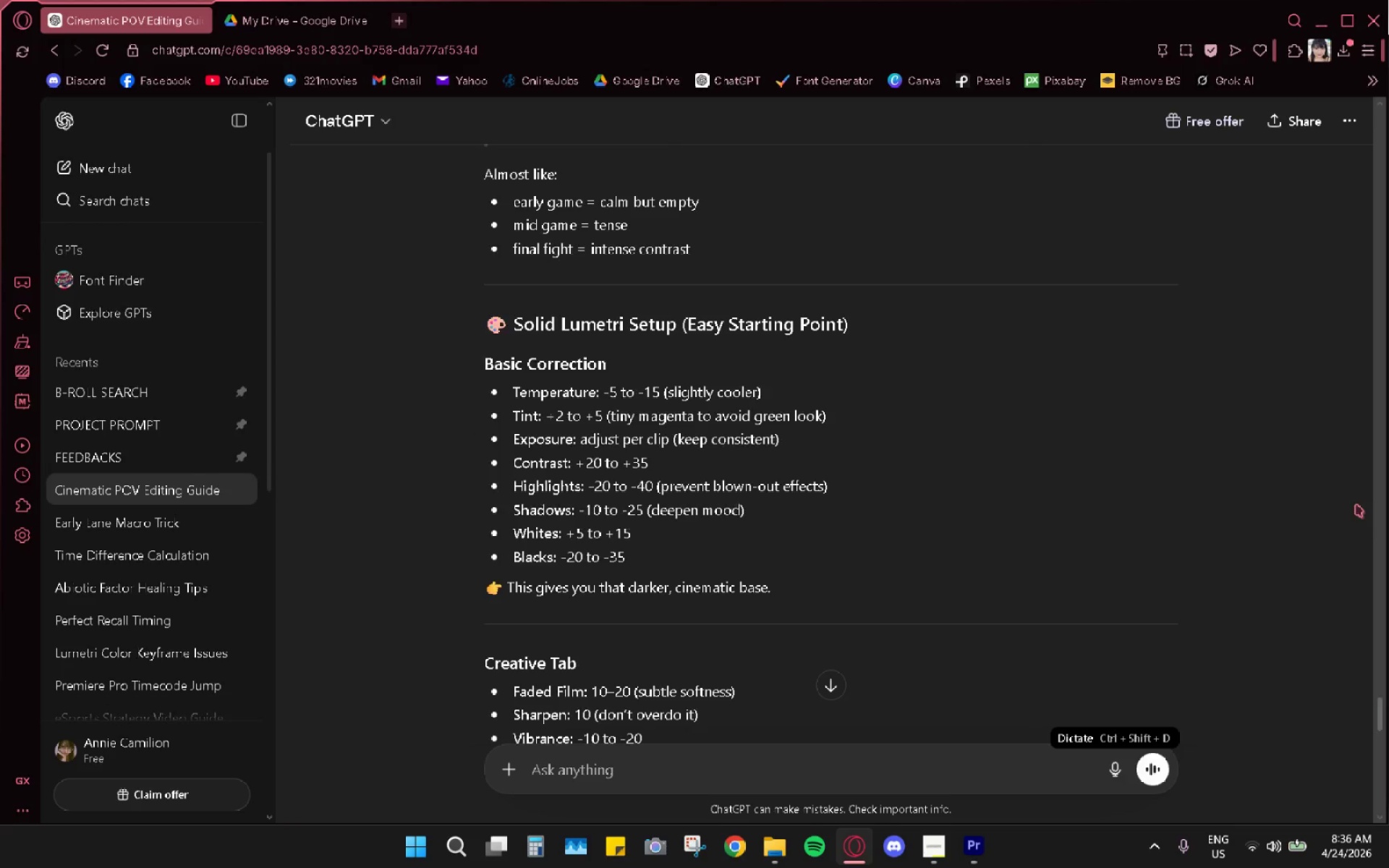 
key(Alt+Tab)
 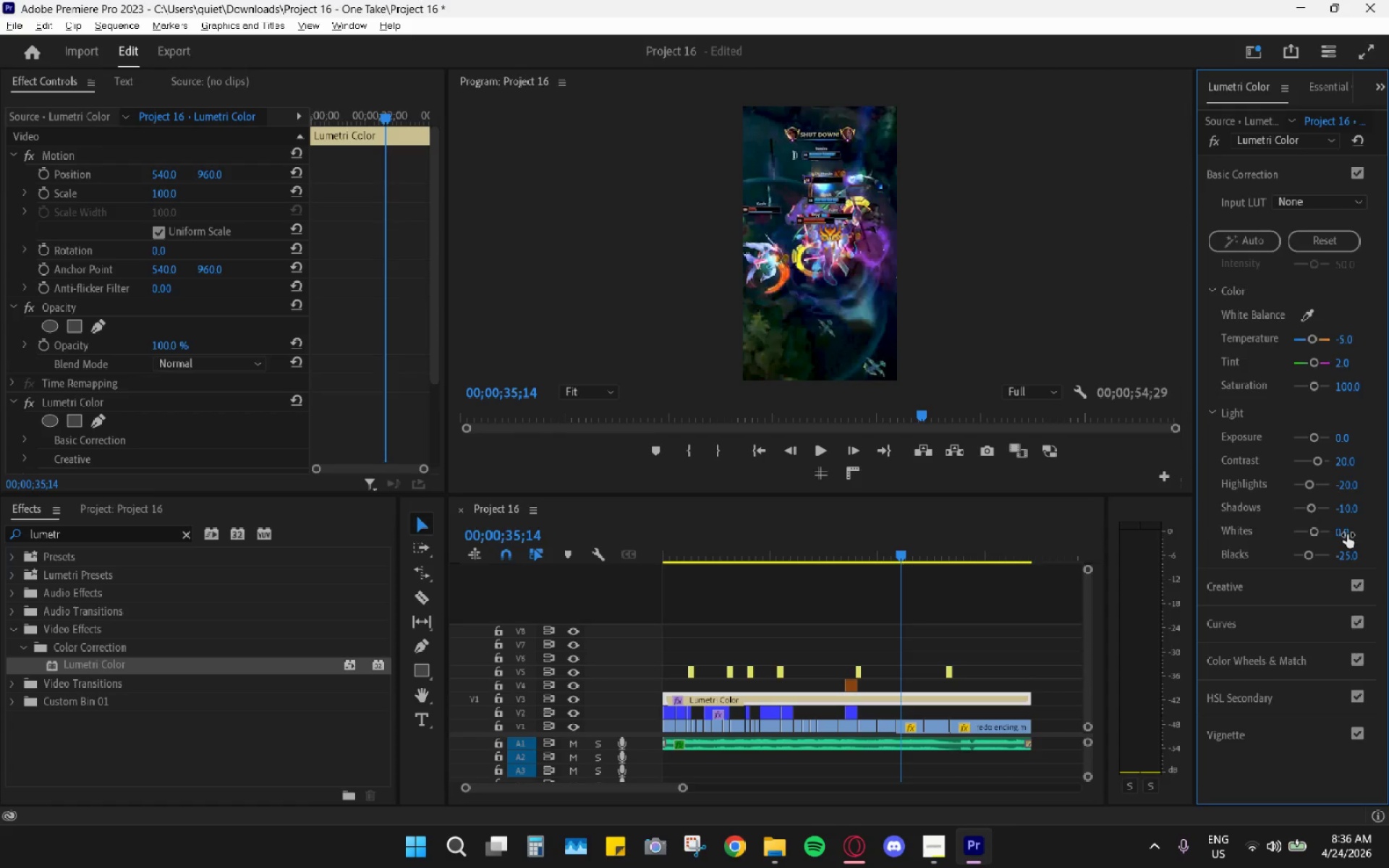 
left_click([1347, 535])
 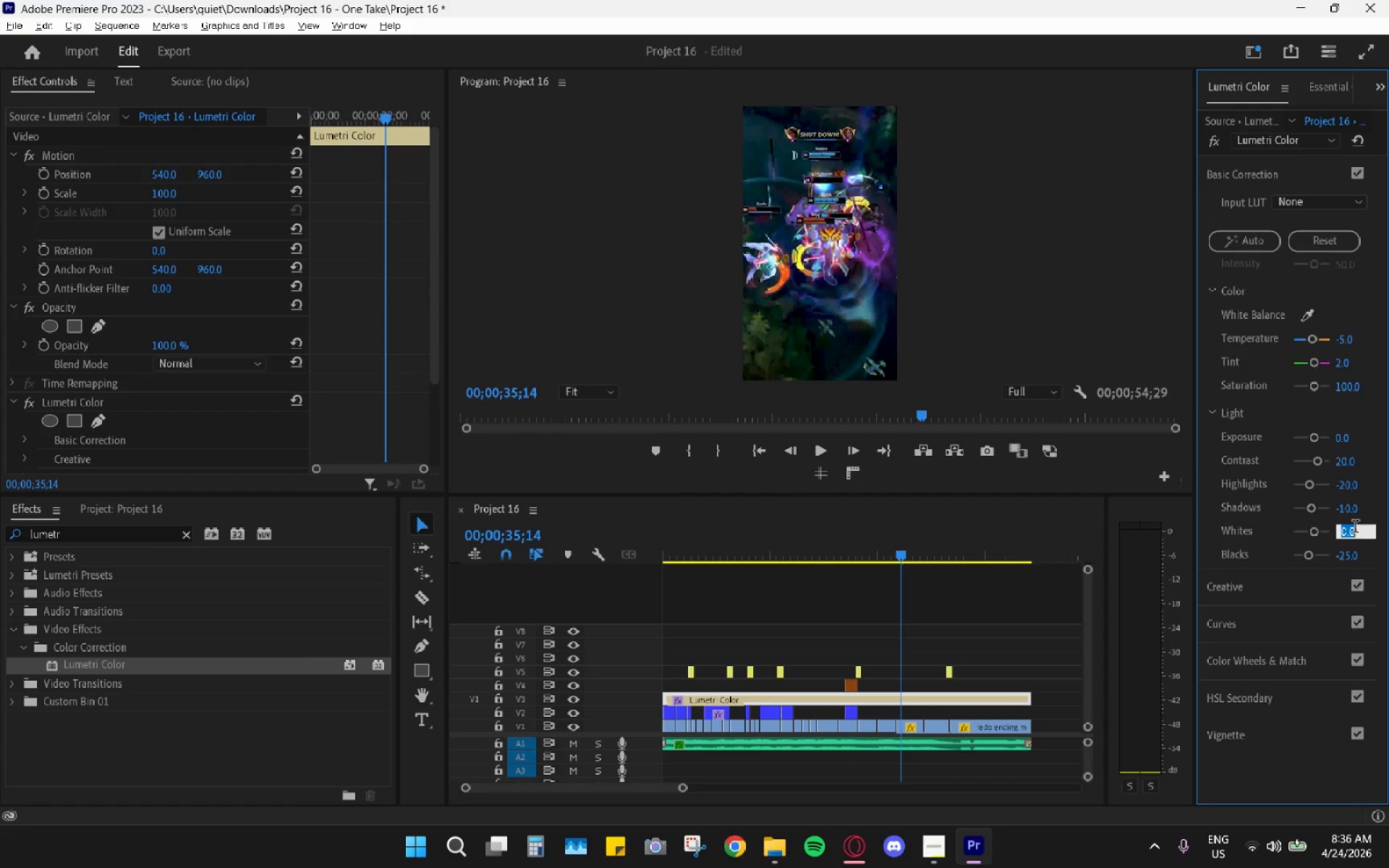 
key(Alt+AltLeft)
 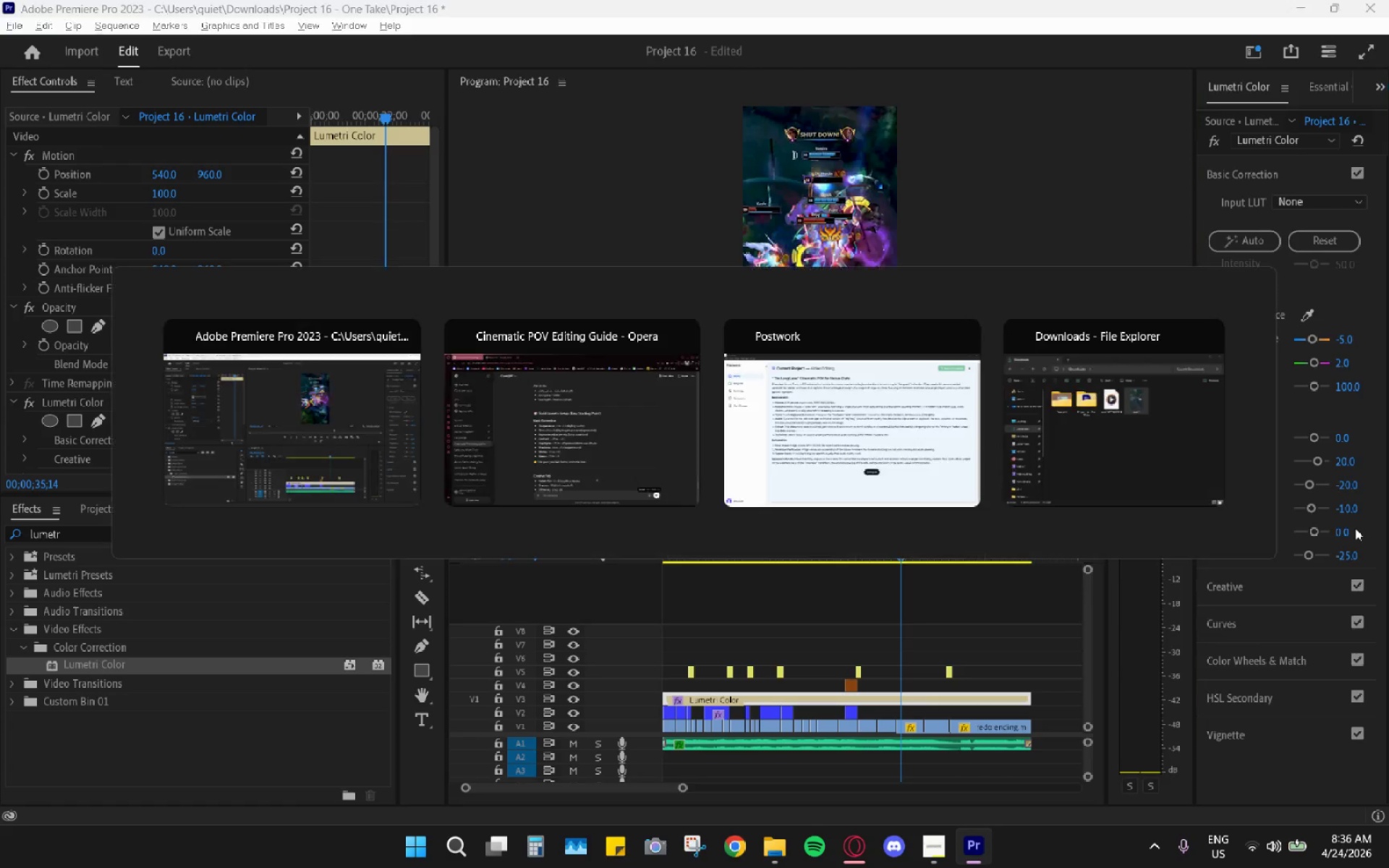 
key(Alt+Tab)
 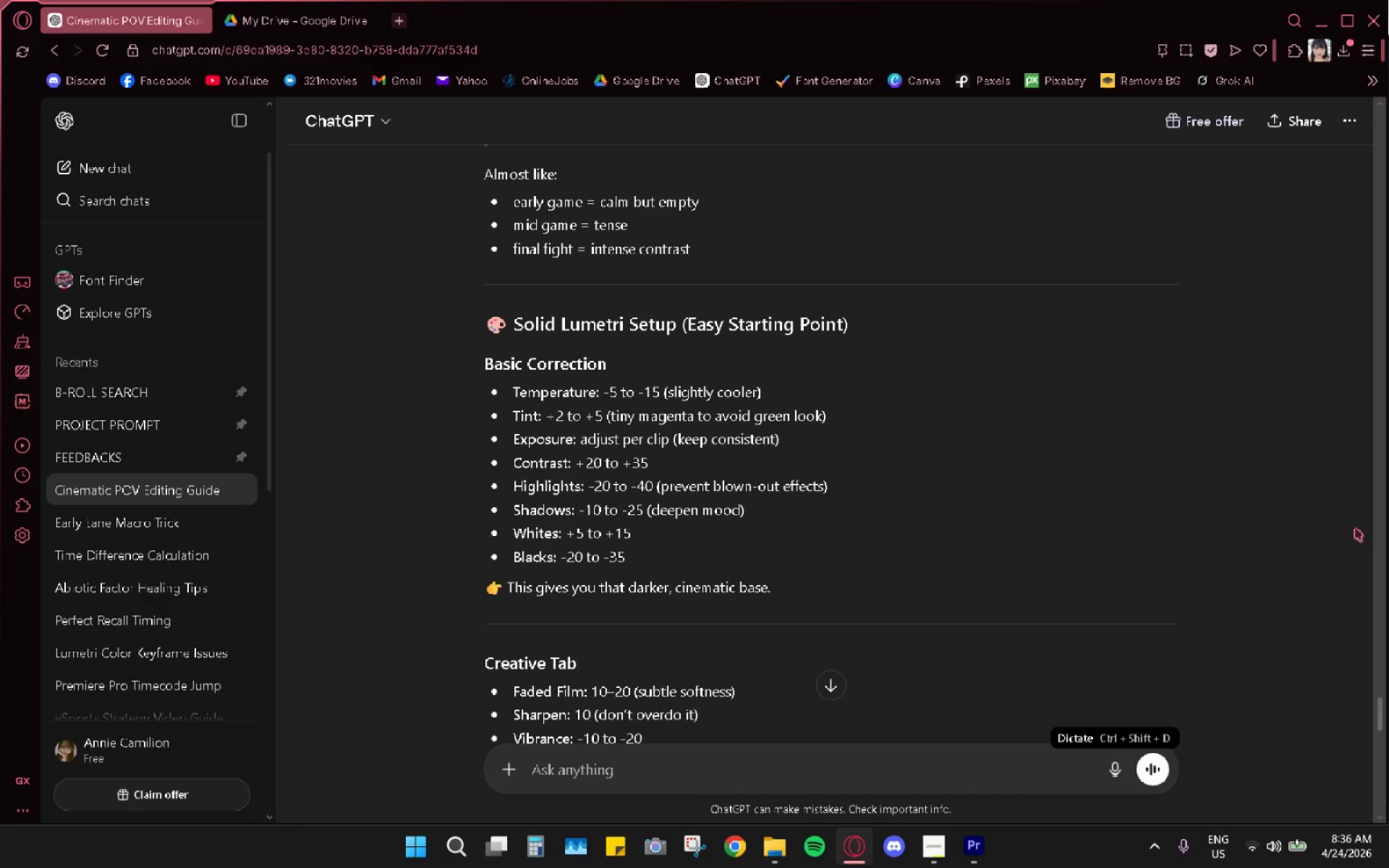 
key(Alt+AltLeft)
 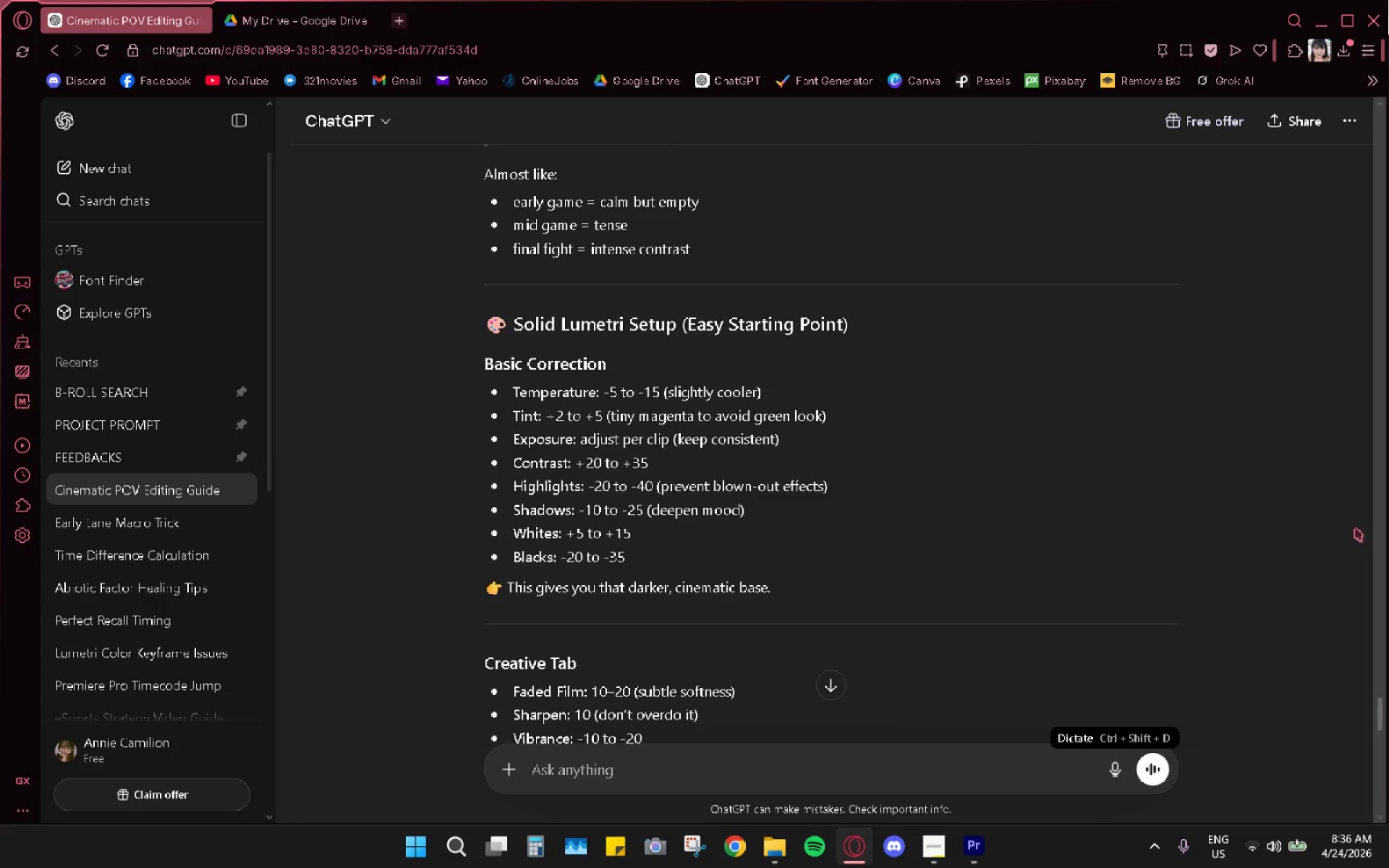 
key(Alt+Tab)
 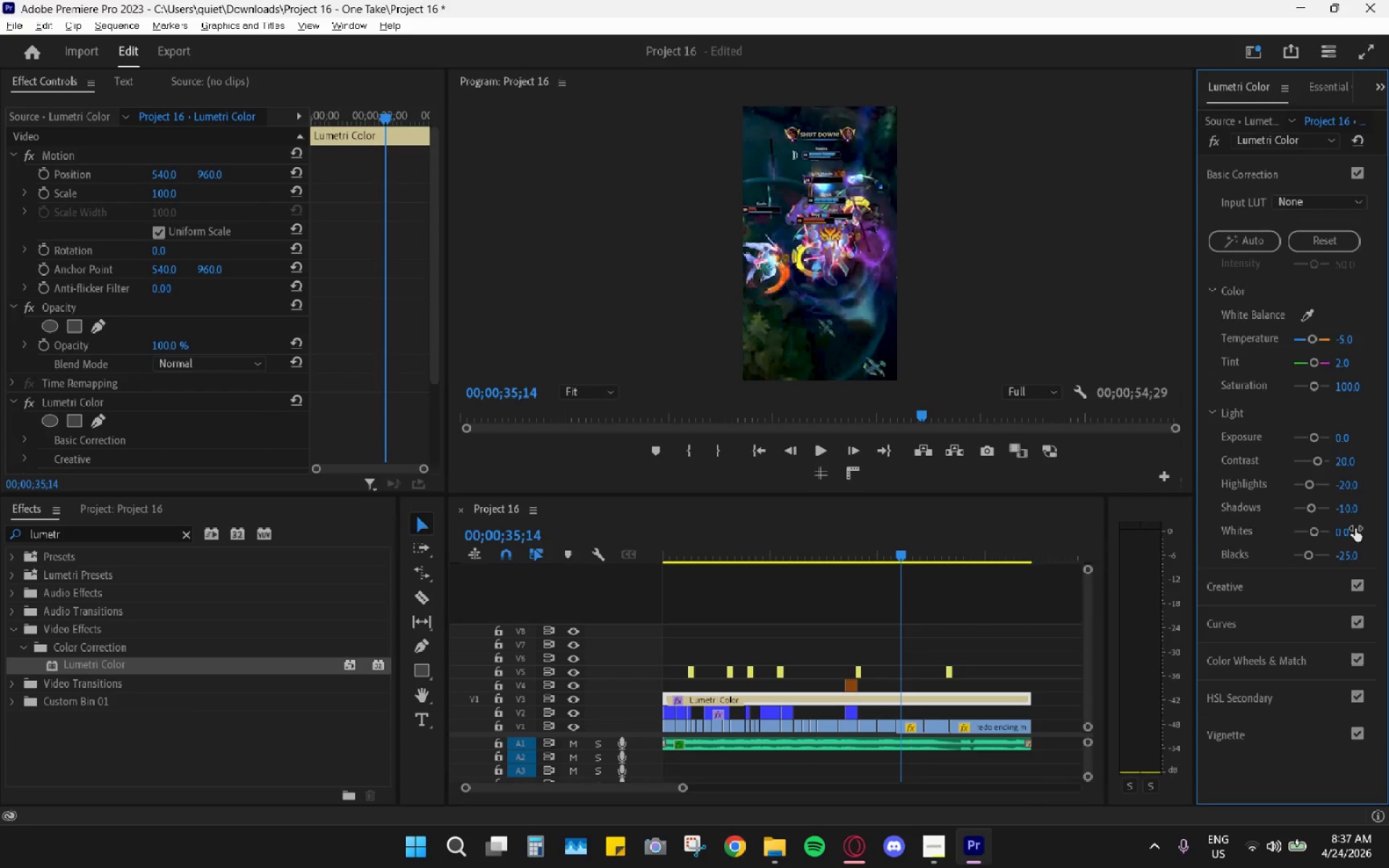 
key(Numpad1)
 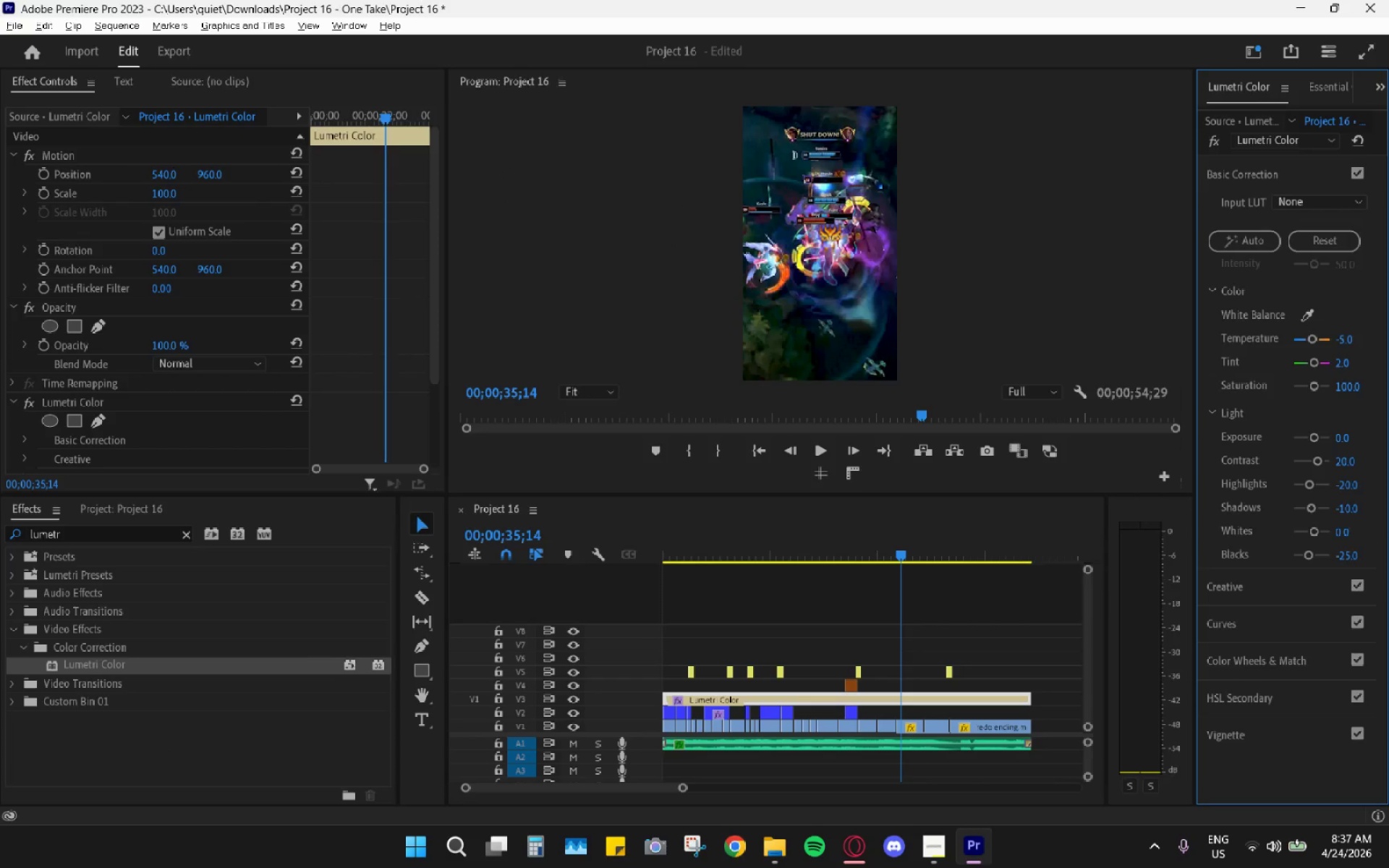 
key(Numpad5)
 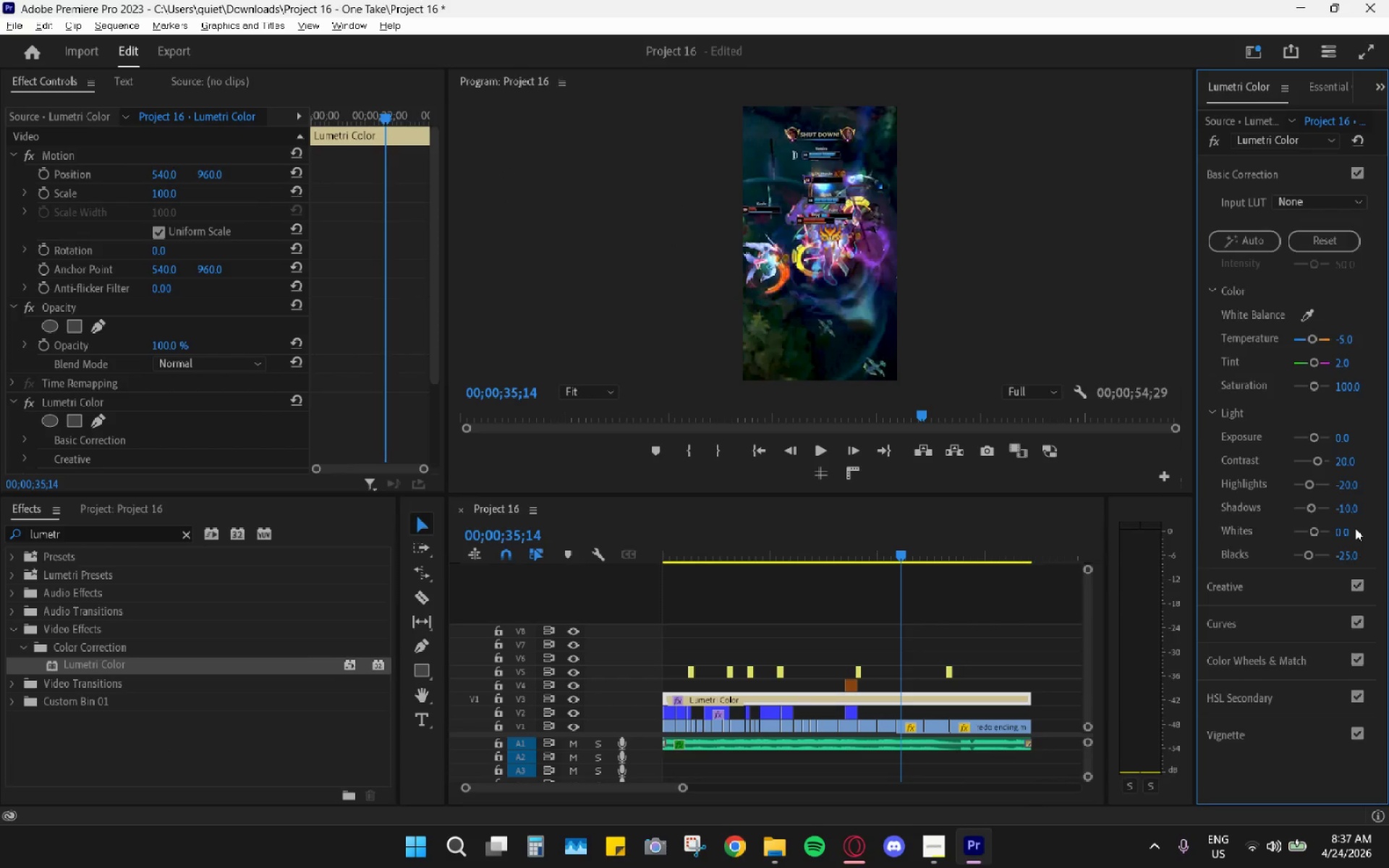 
key(Enter)
 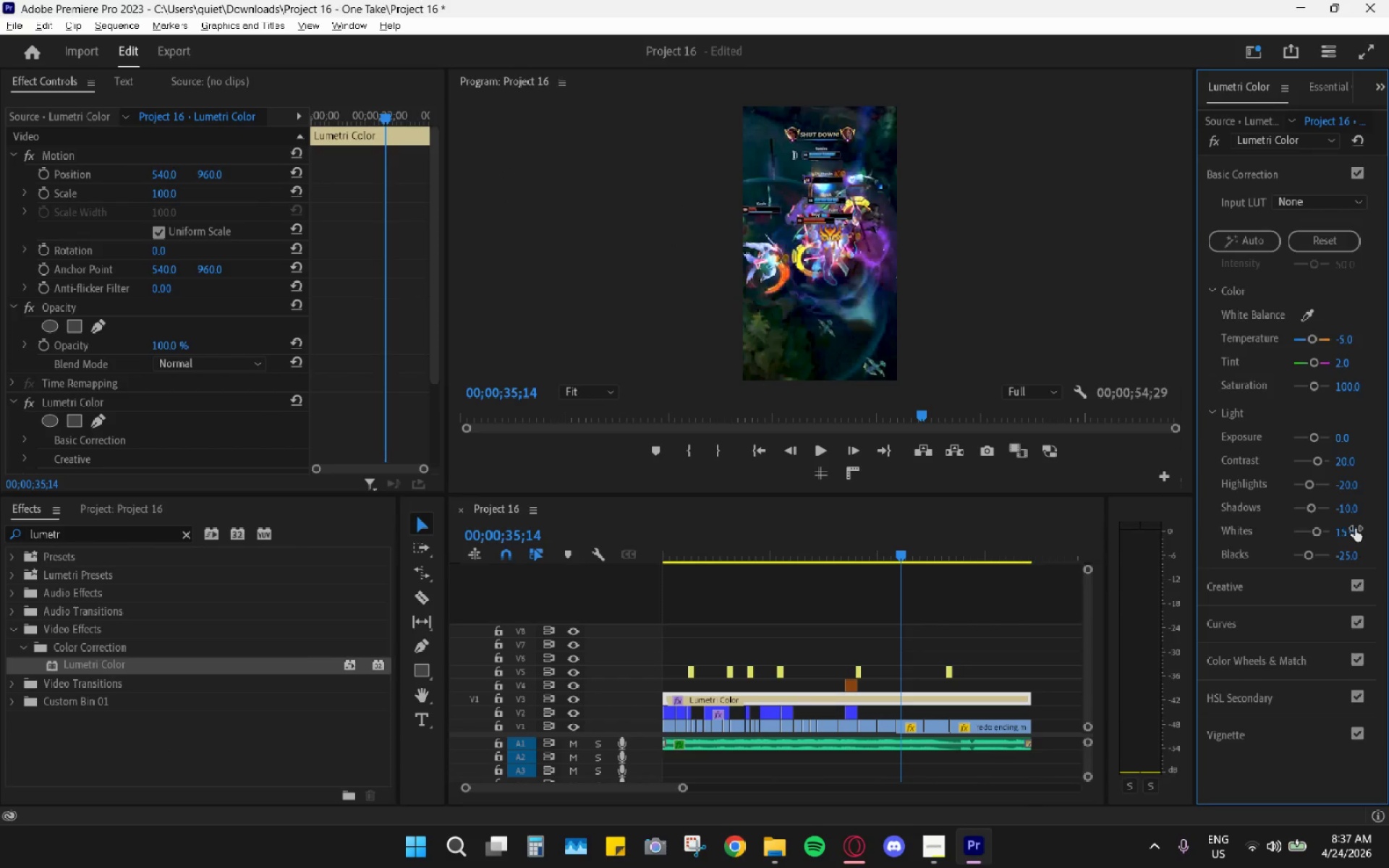 
key(Alt+AltLeft)
 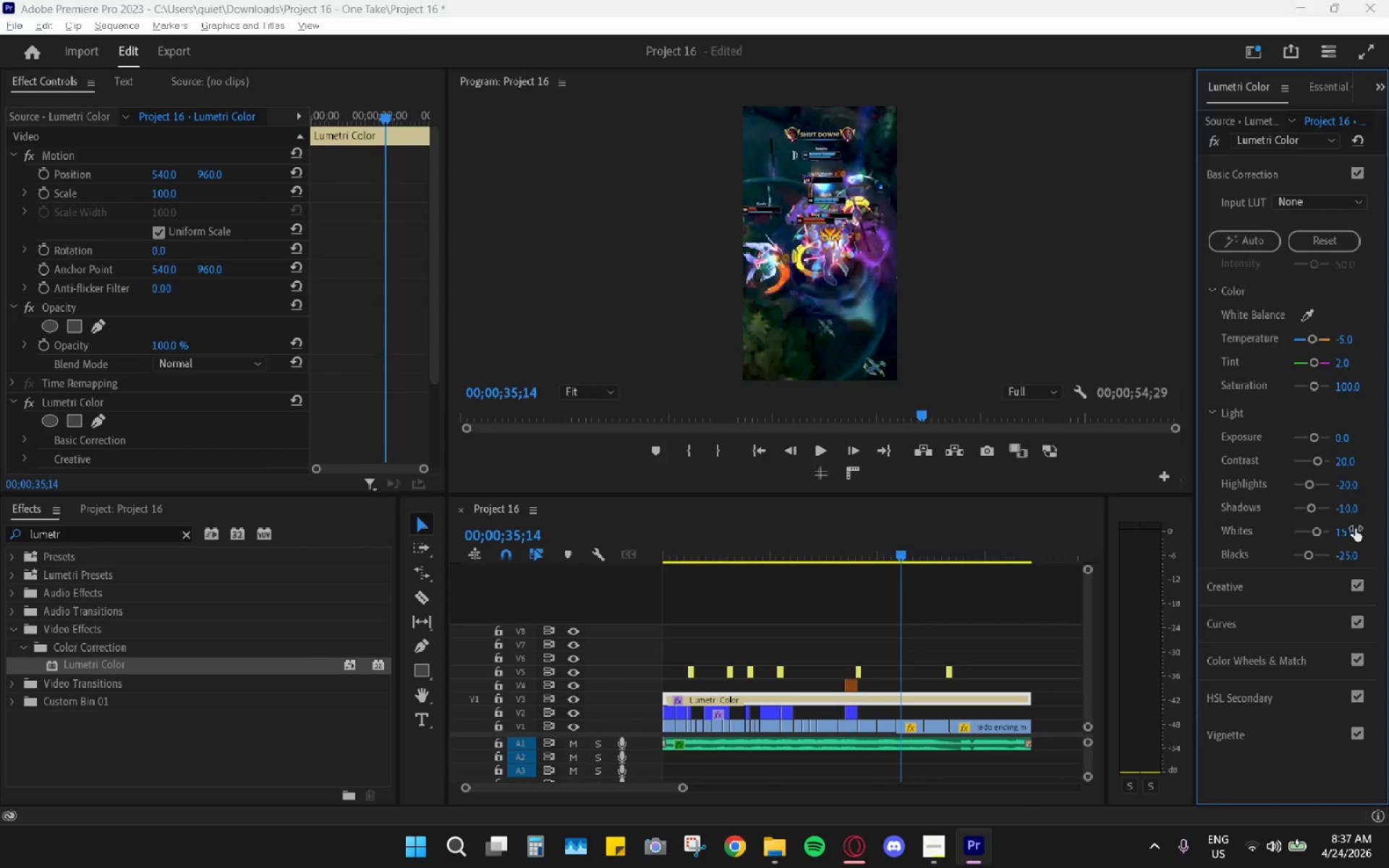 
key(Alt+Tab)
 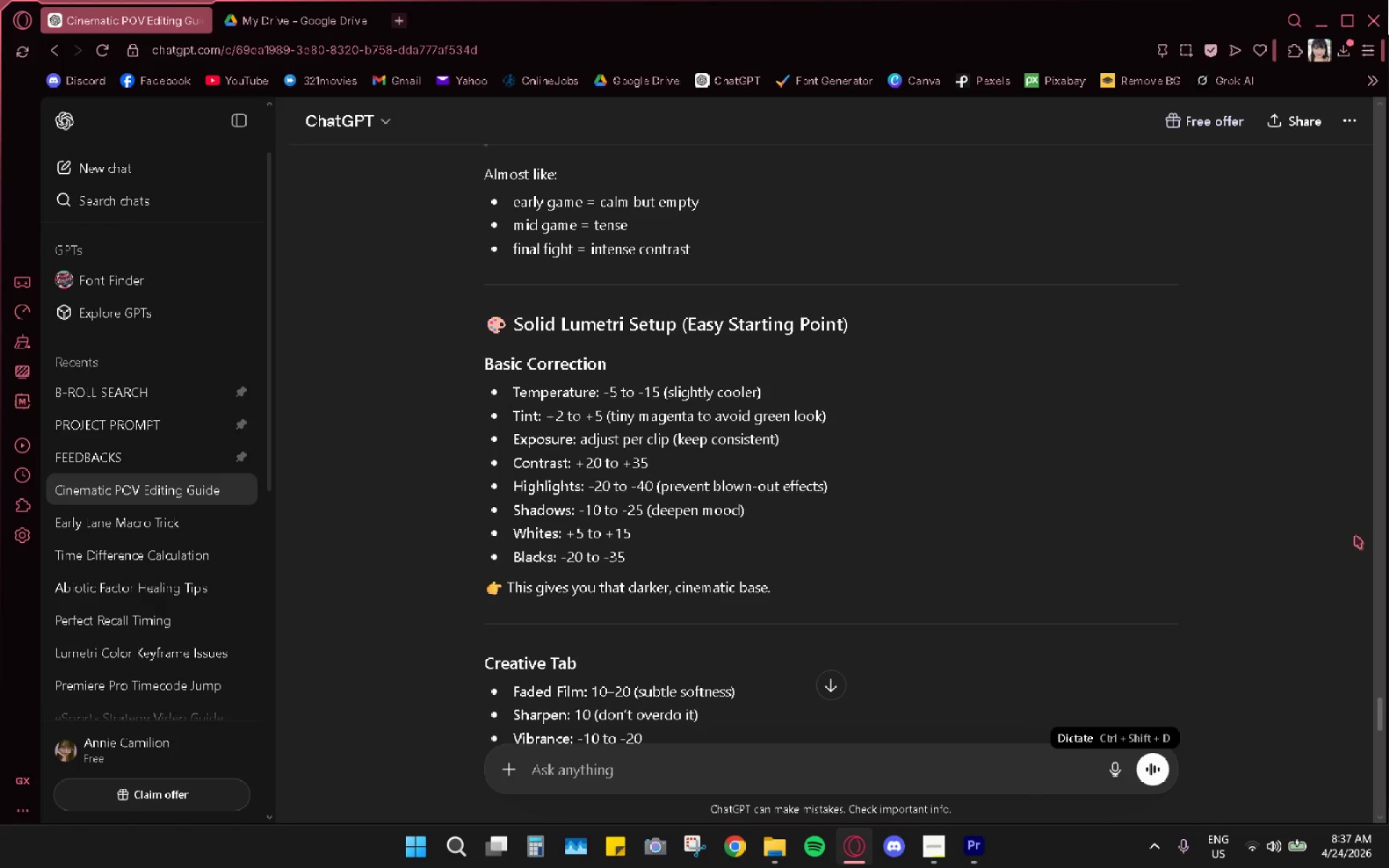 
key(Alt+AltLeft)
 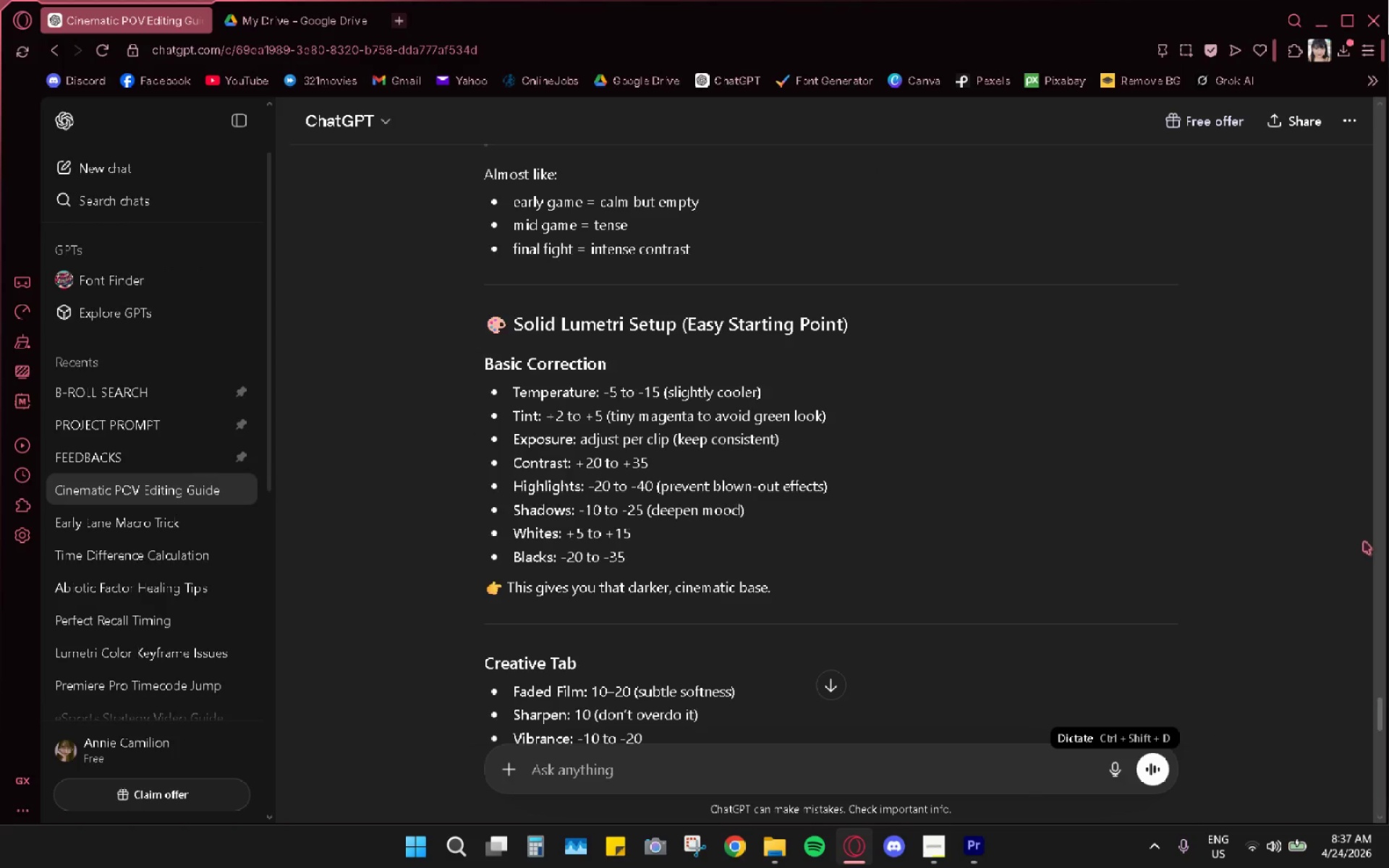 
key(Alt+Tab)
 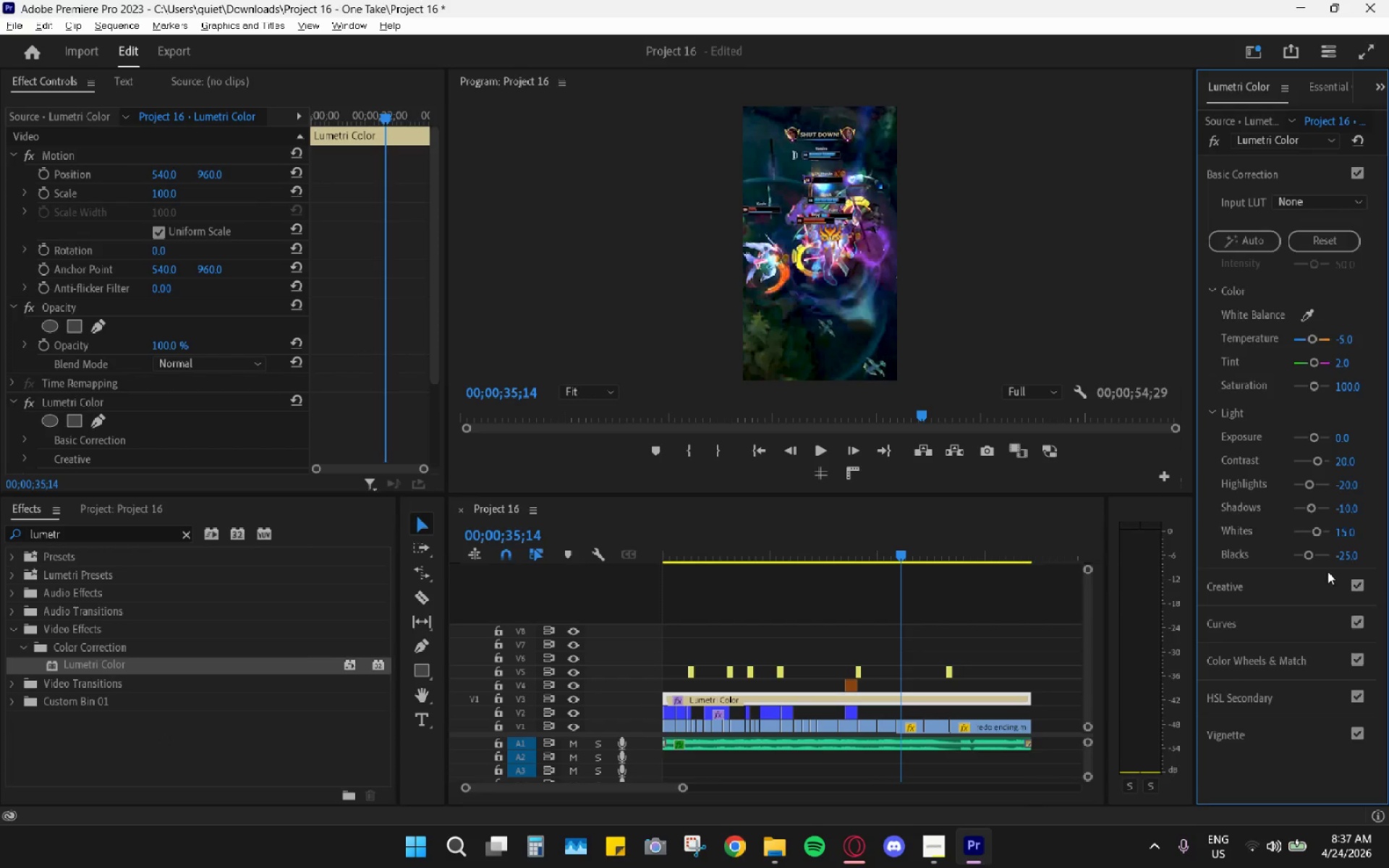 
left_click([1342, 558])
 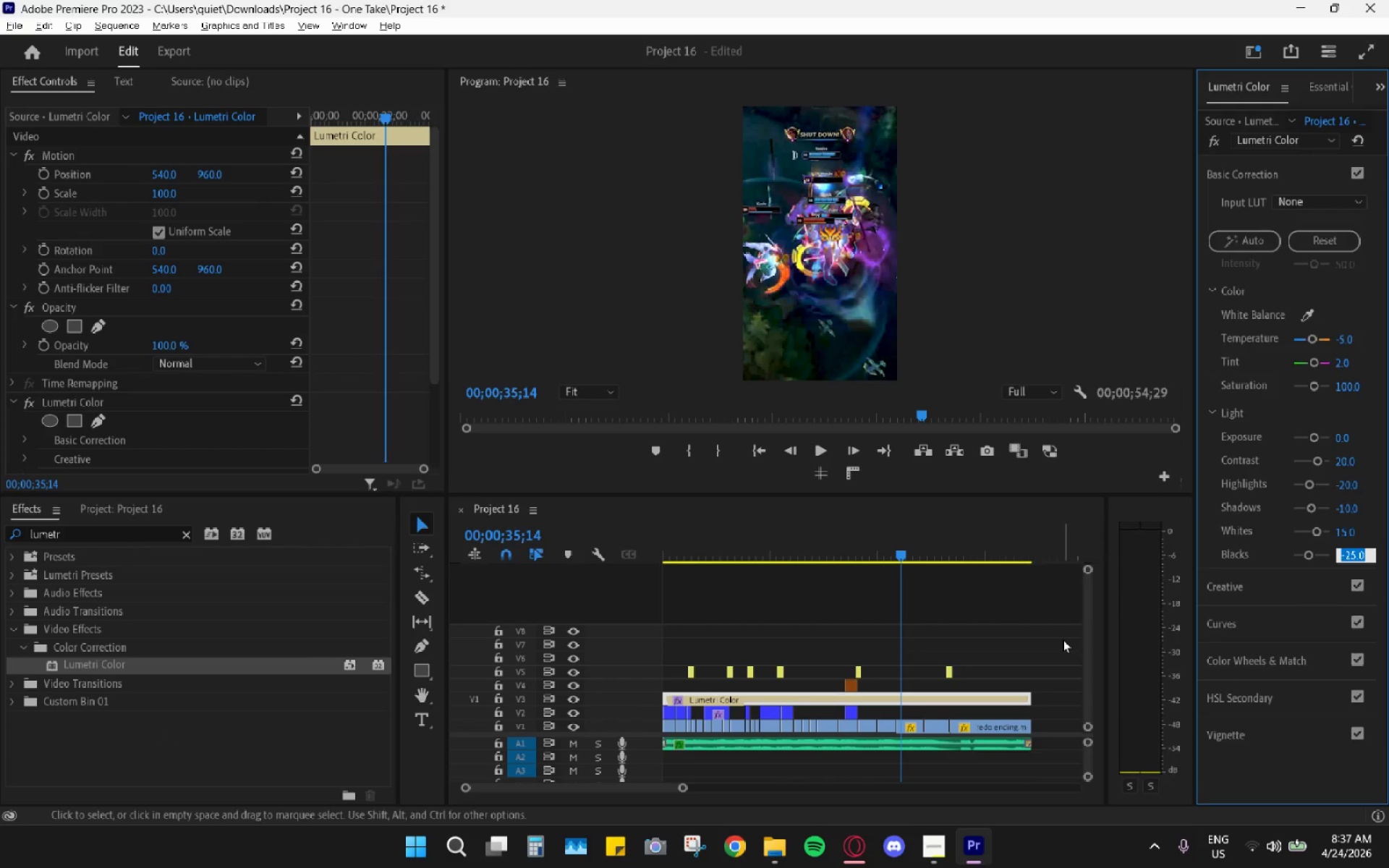 
key(Minus)
 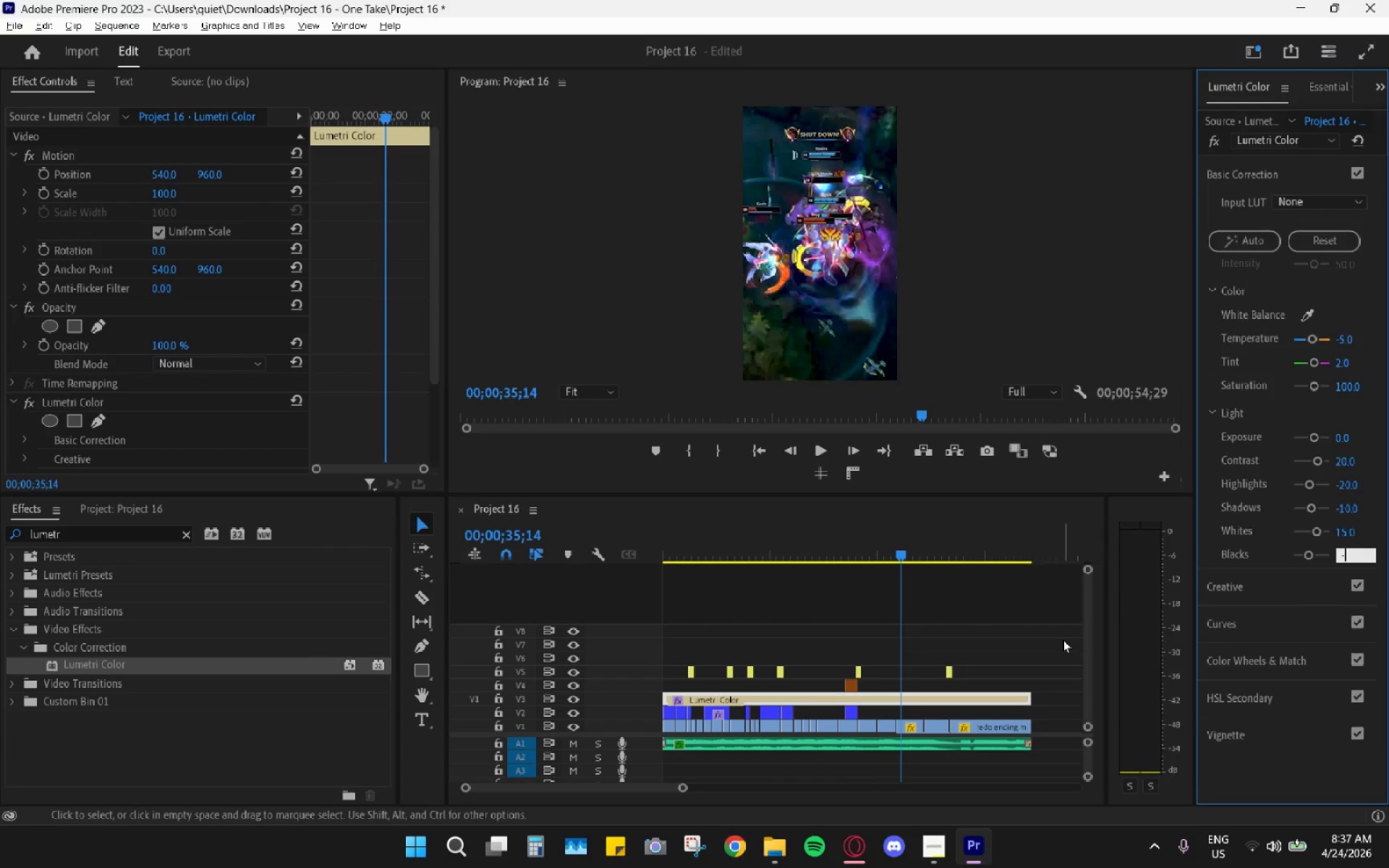 
key(Numpad2)
 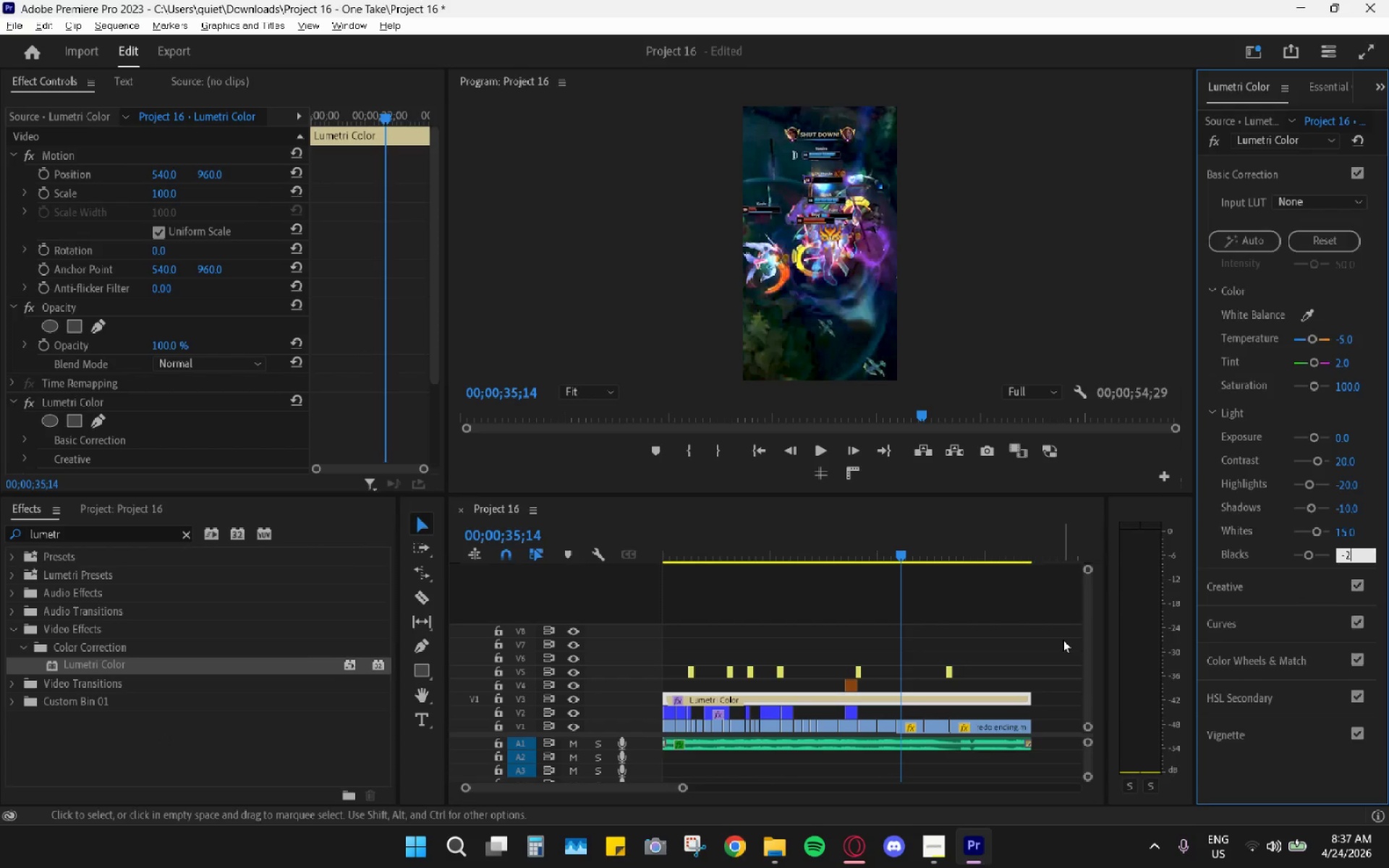 
key(Numpad0)
 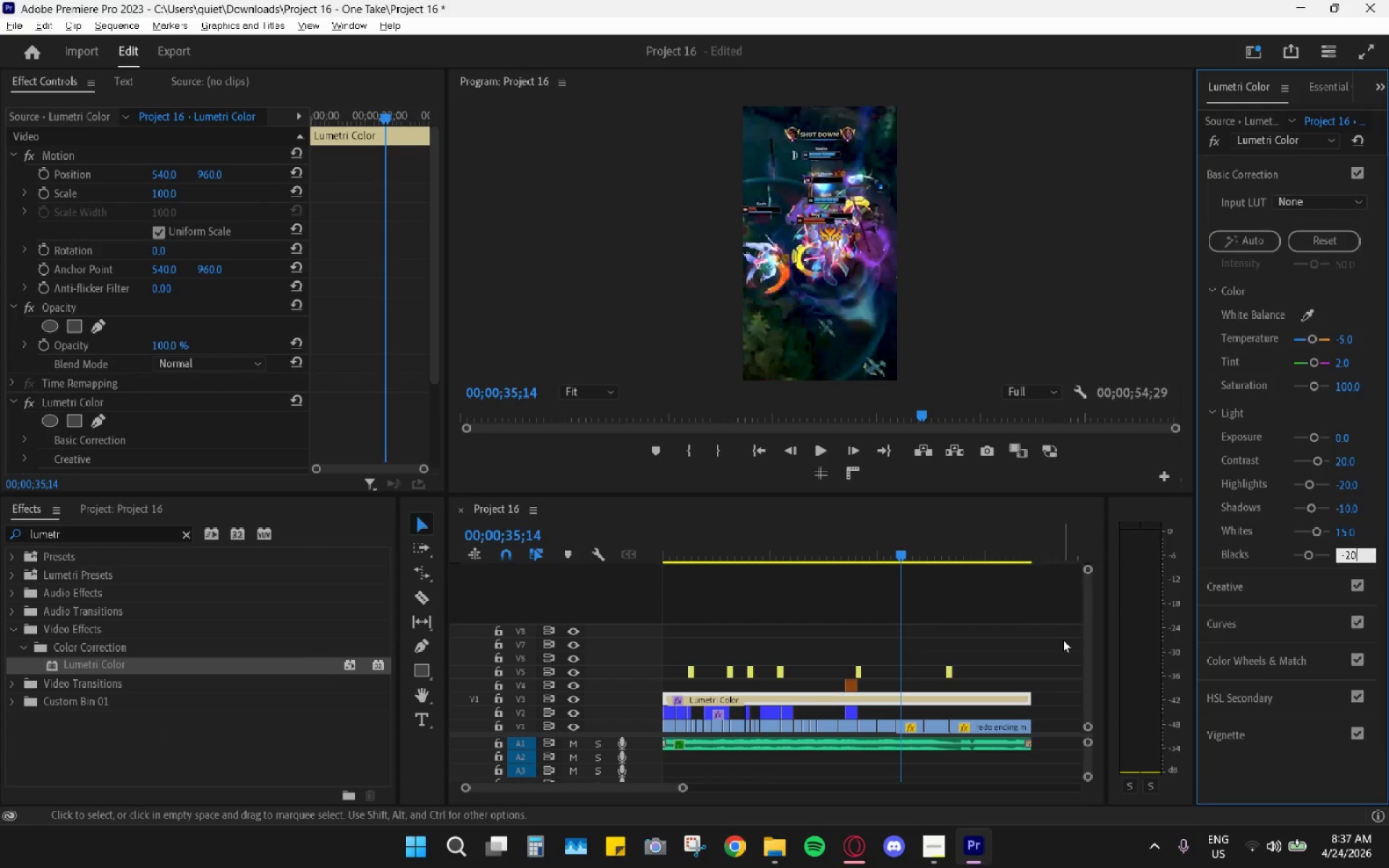 
key(Enter)
 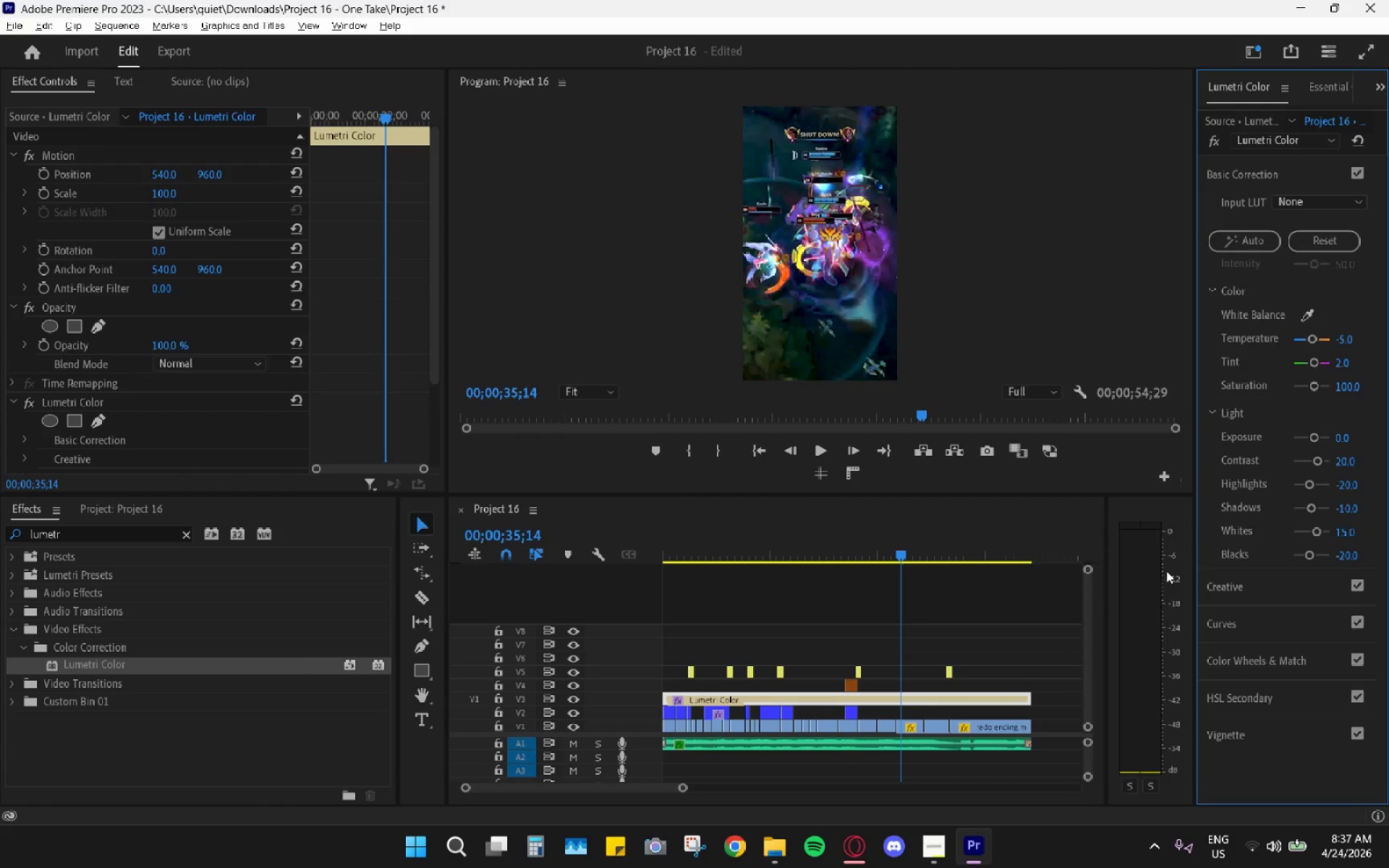 
key(Alt+Tab)
 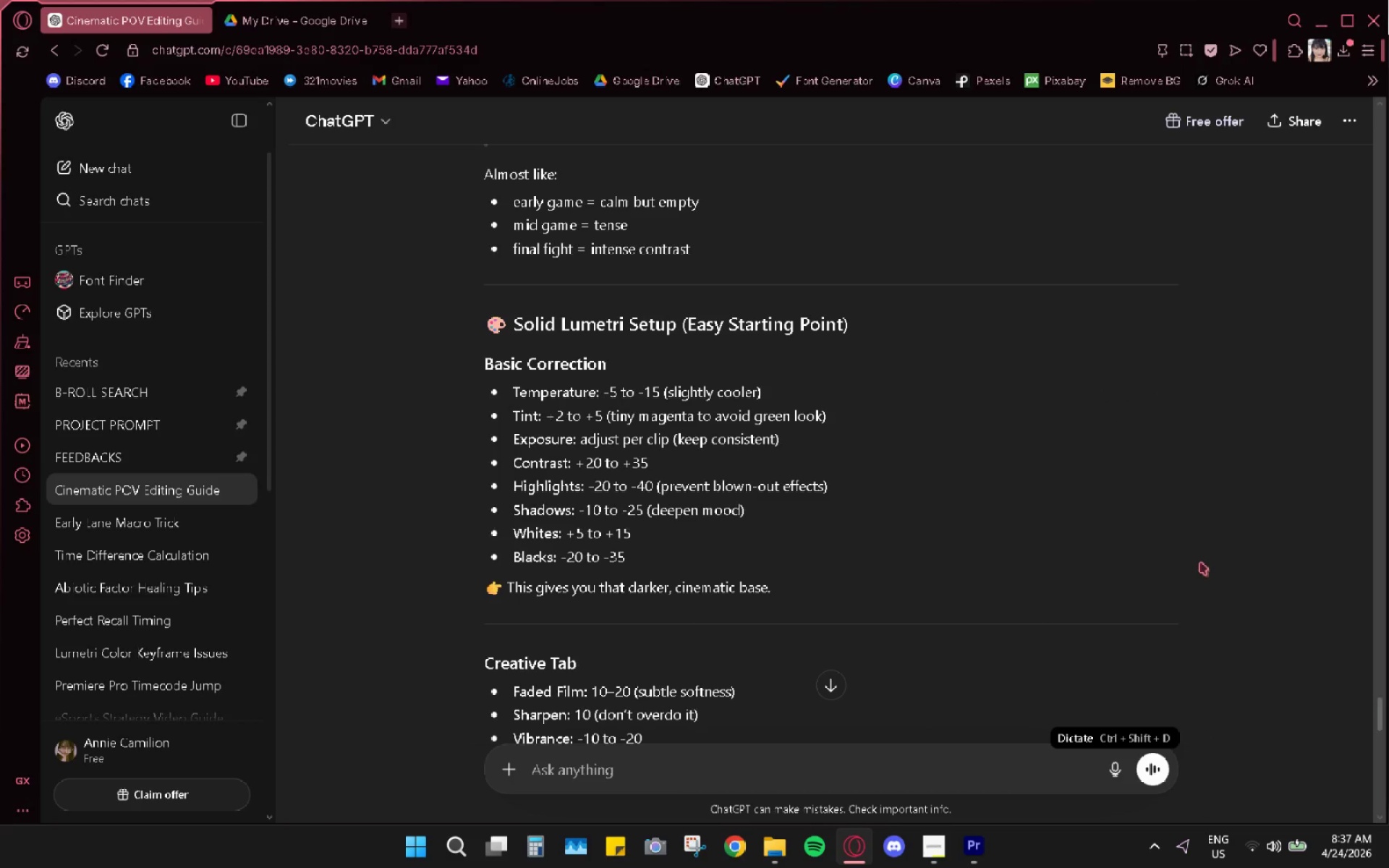 
key(Alt+AltLeft)
 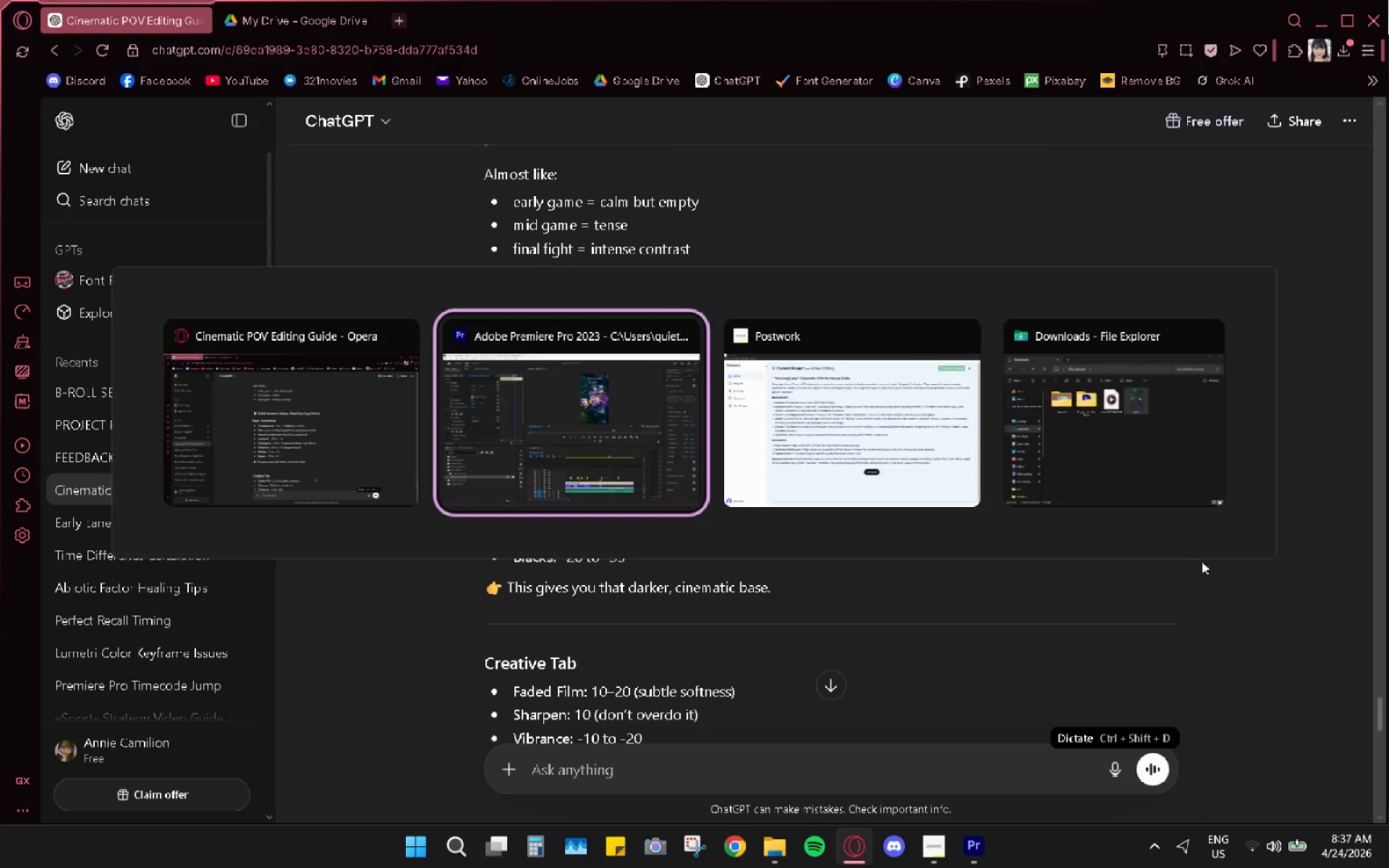 
key(Alt+Tab)
 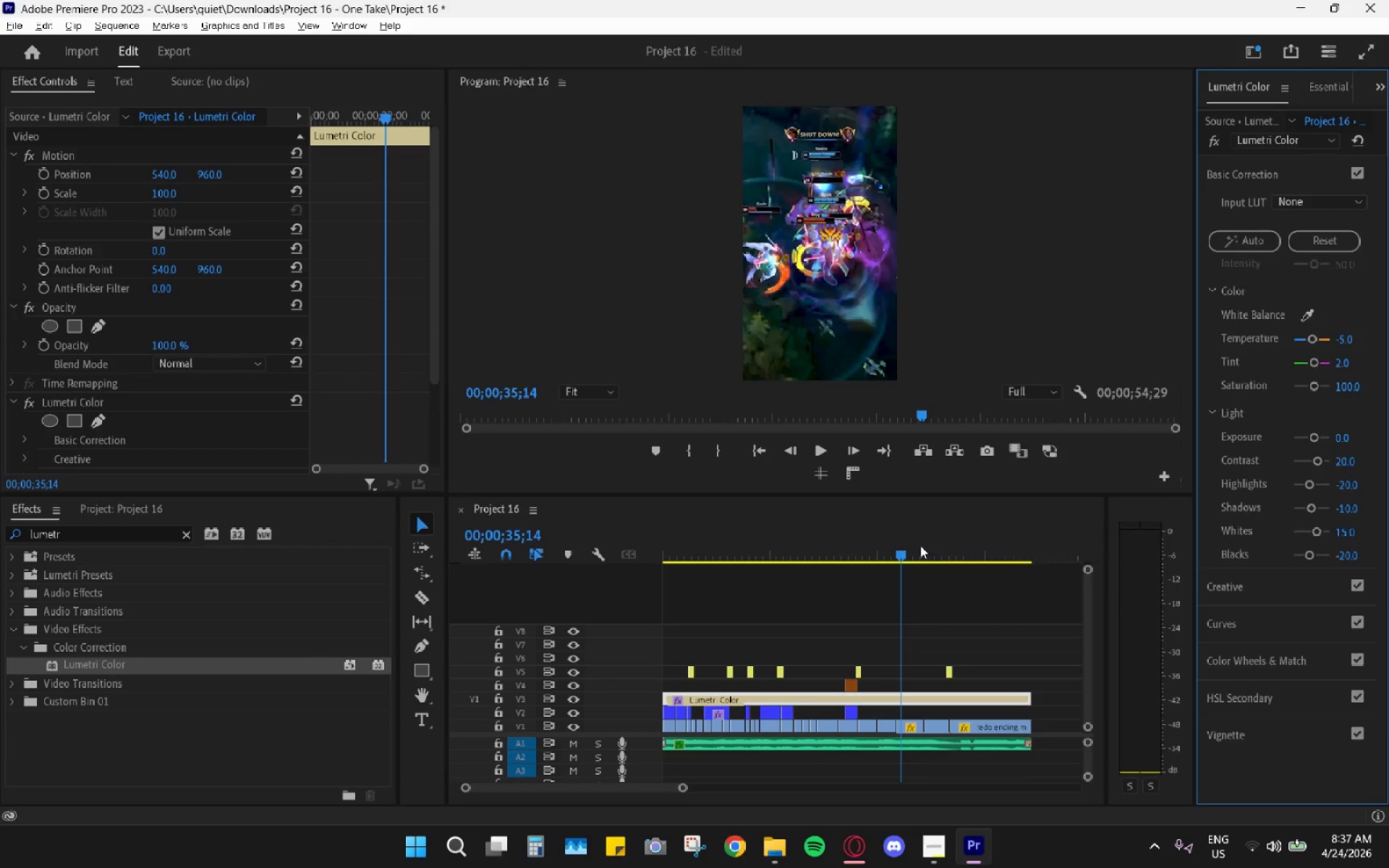 
left_click_drag(start_coordinate=[881, 547], to_coordinate=[757, 542])
 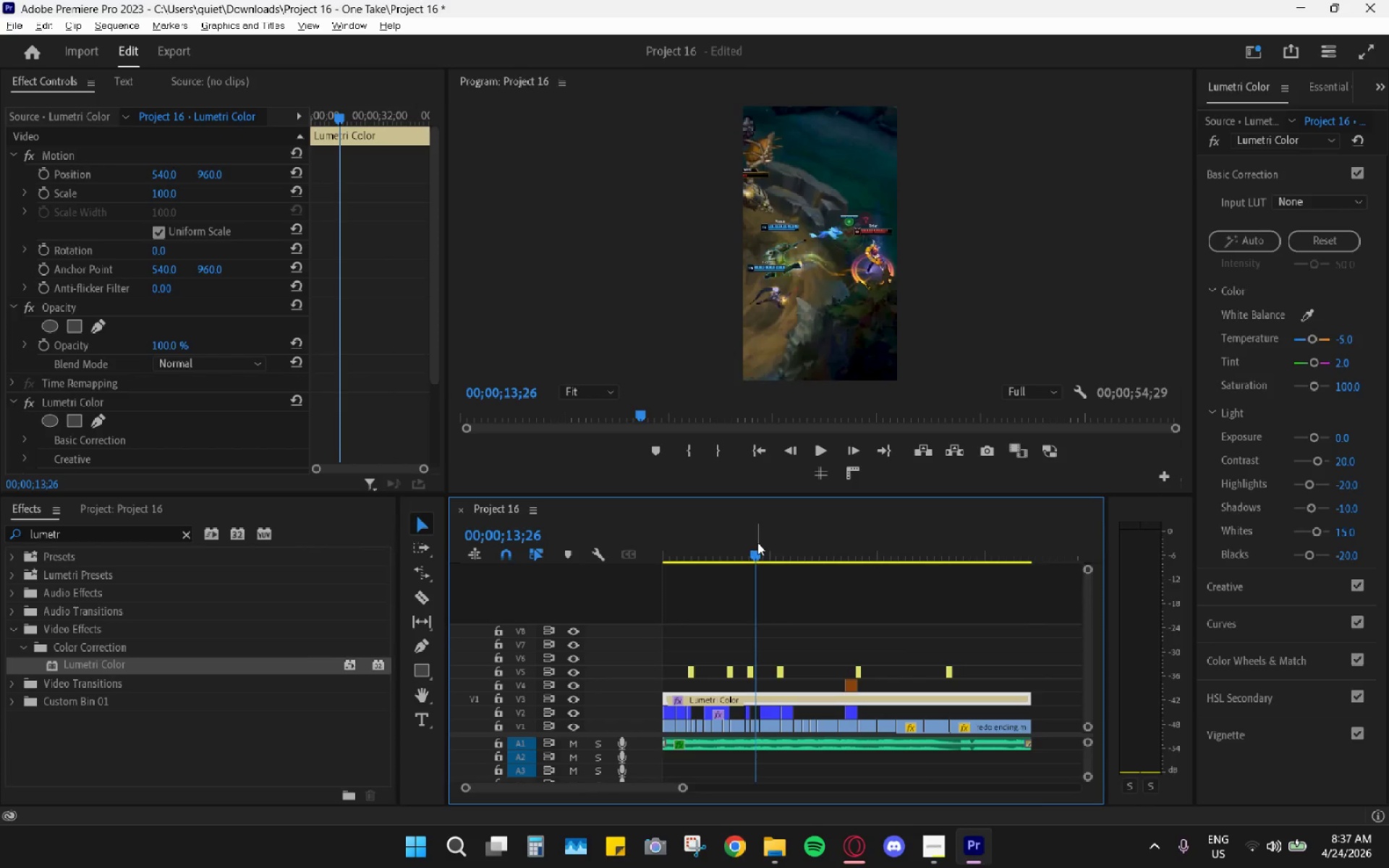 
key(Space)
 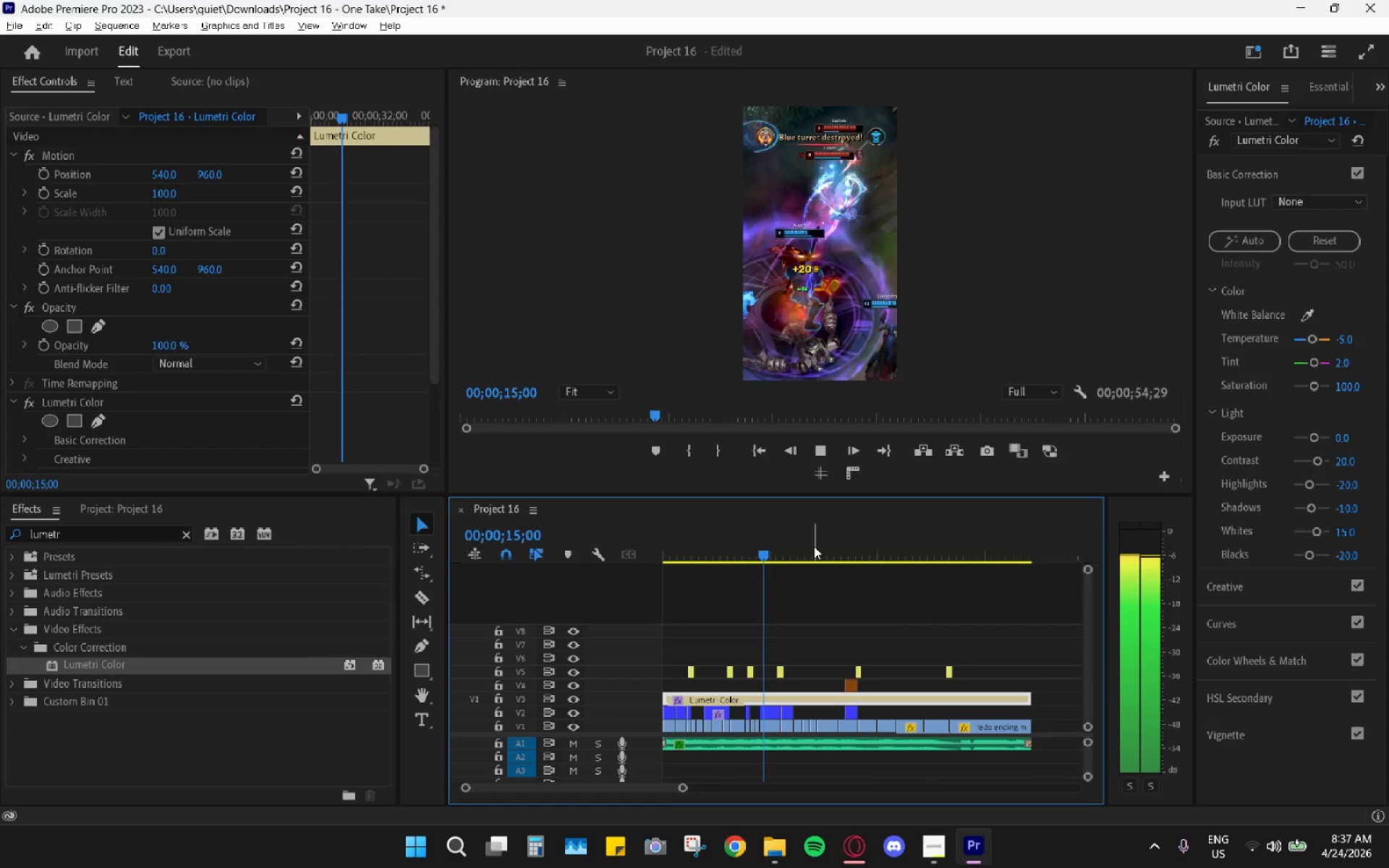 
key(Space)
 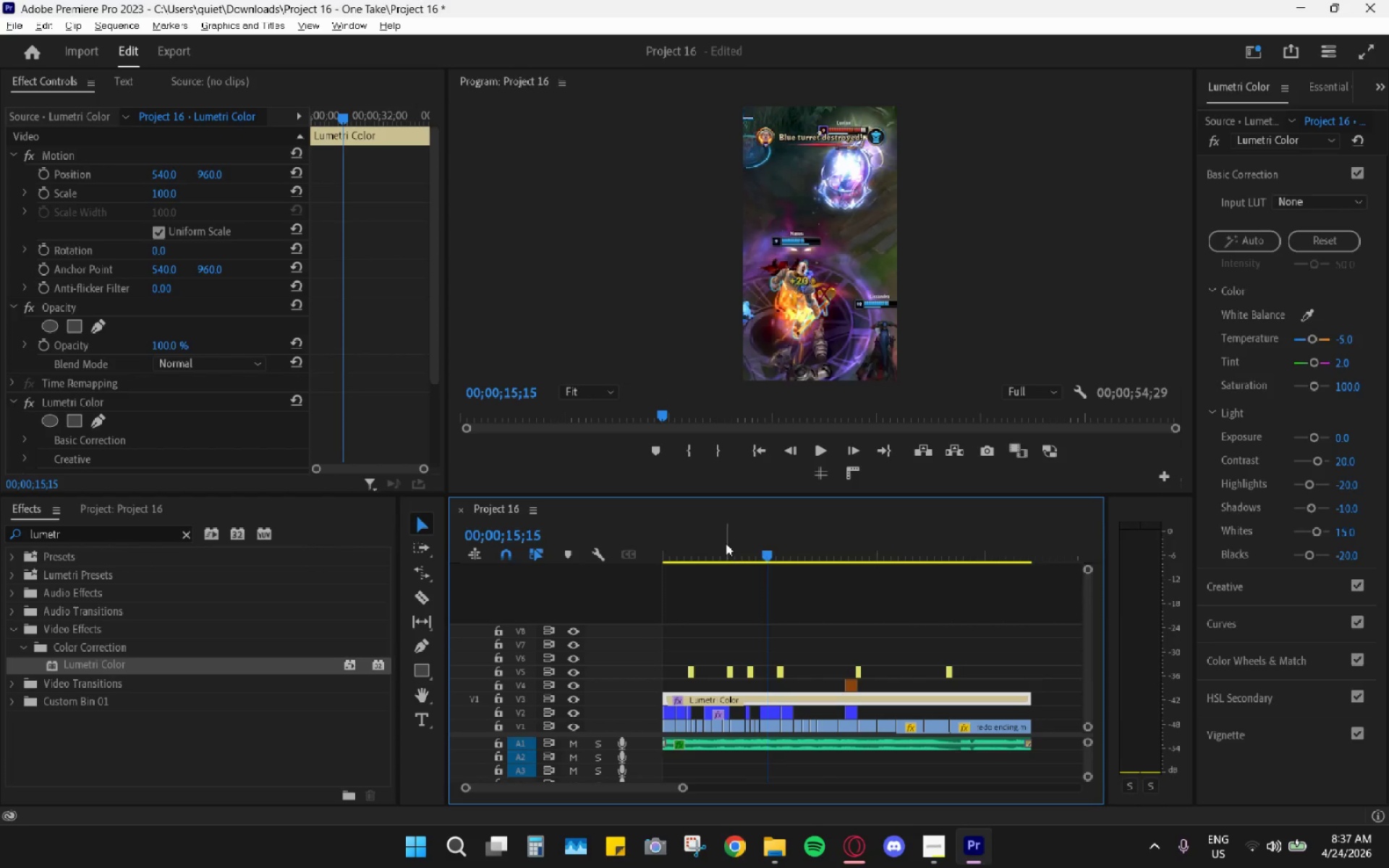 
left_click_drag(start_coordinate=[724, 539], to_coordinate=[556, 557])
 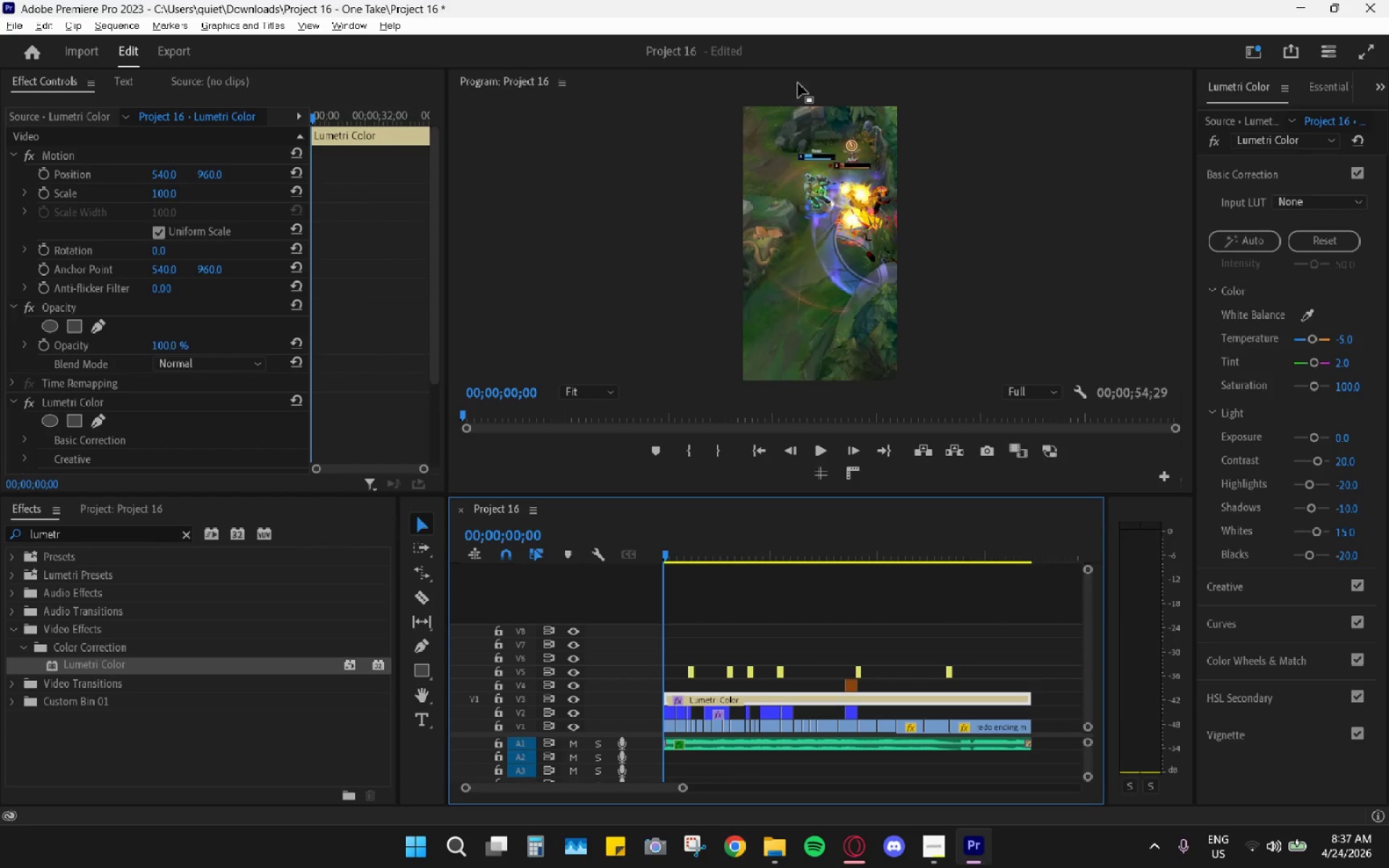 
left_click([799, 78])
 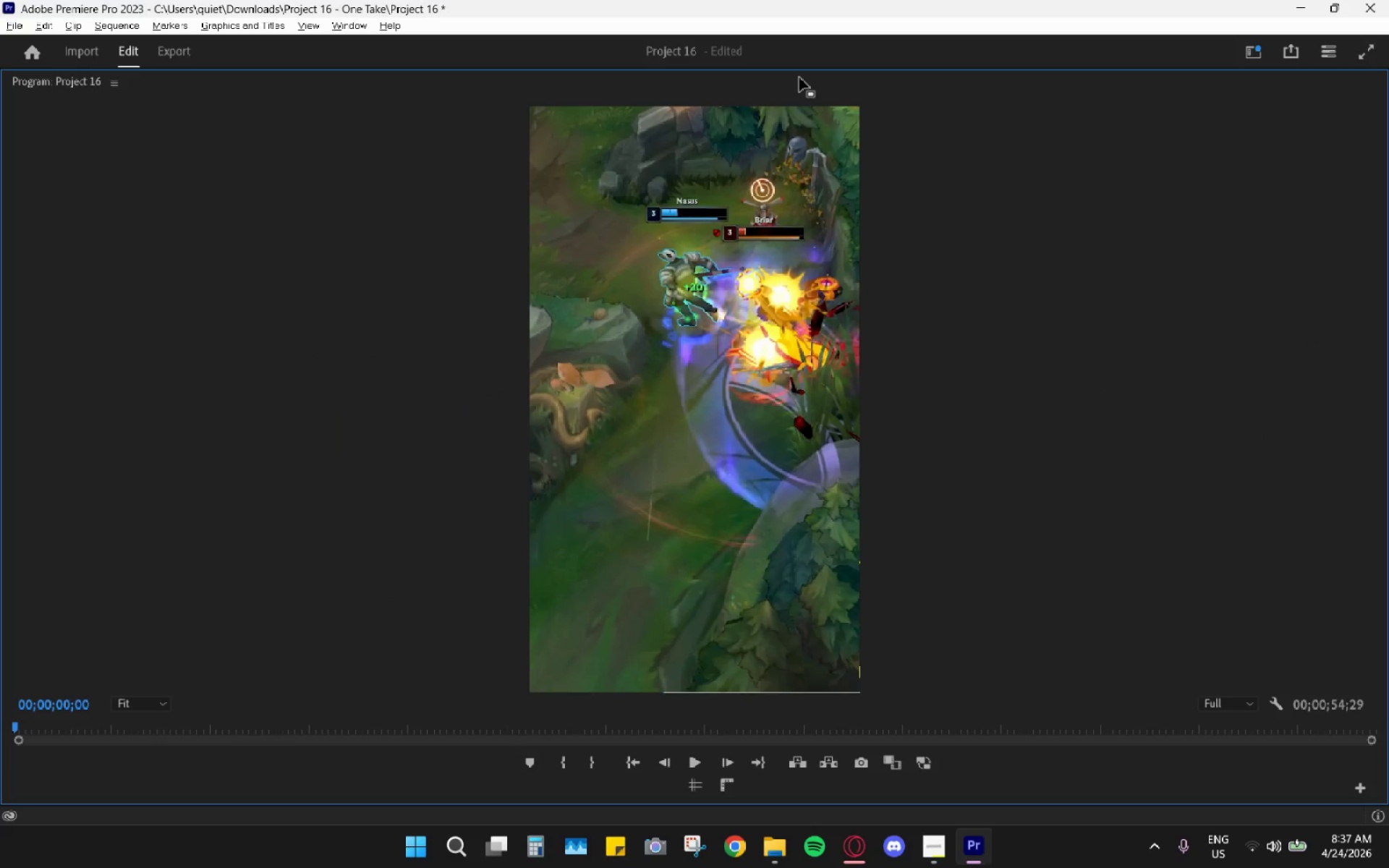 
key(Space)
 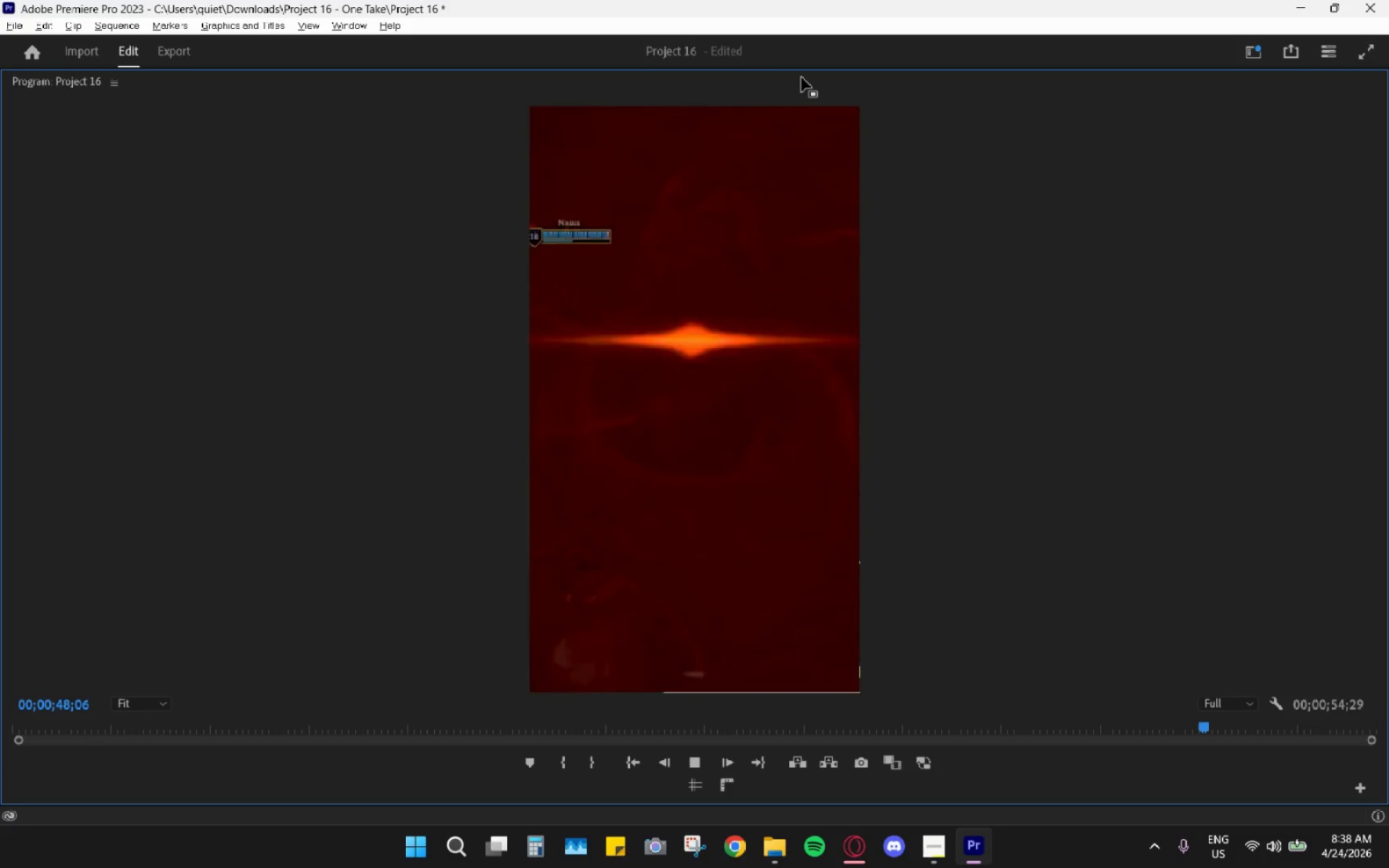 
wait(53.3)
 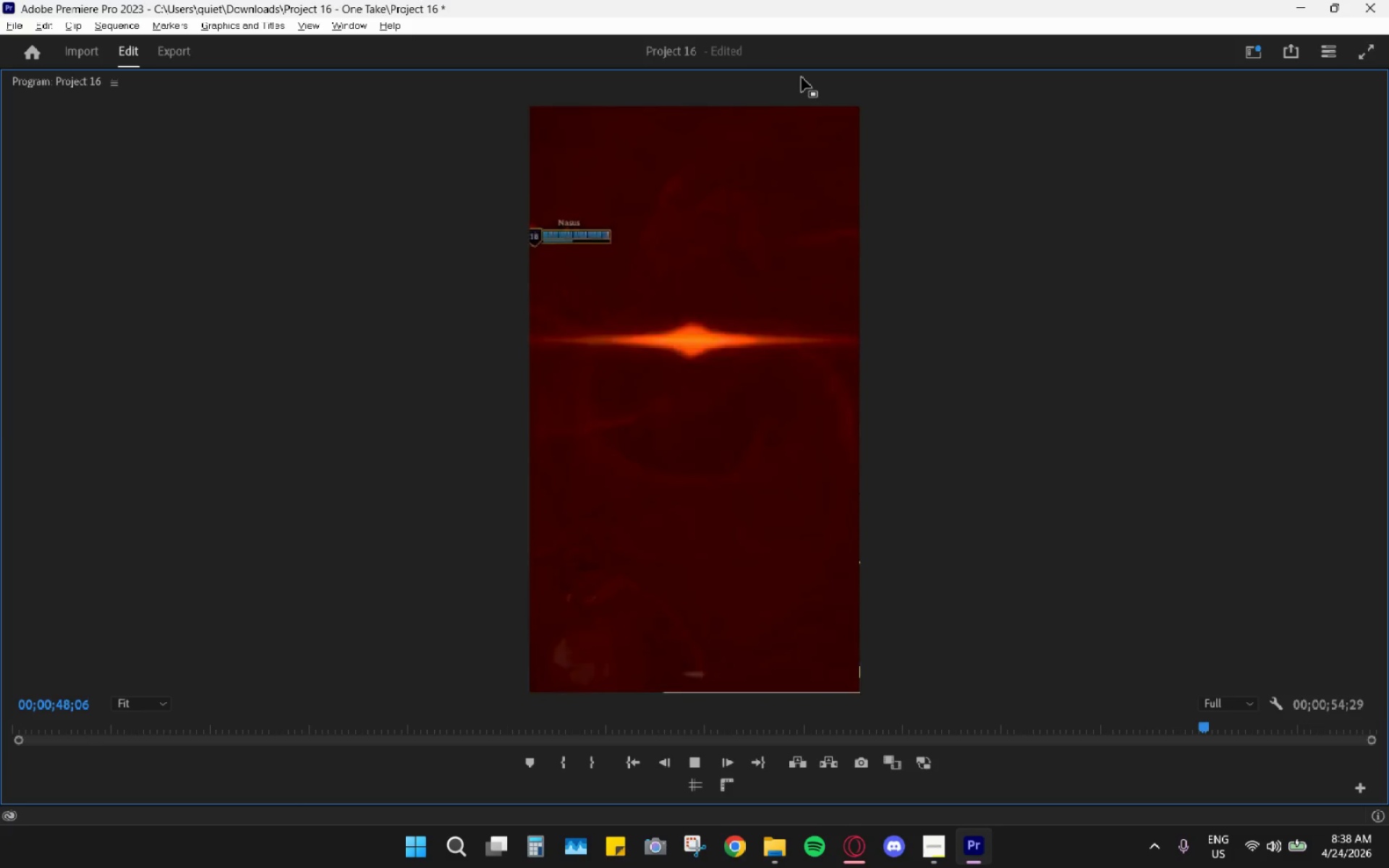 
double_click([802, 77])
 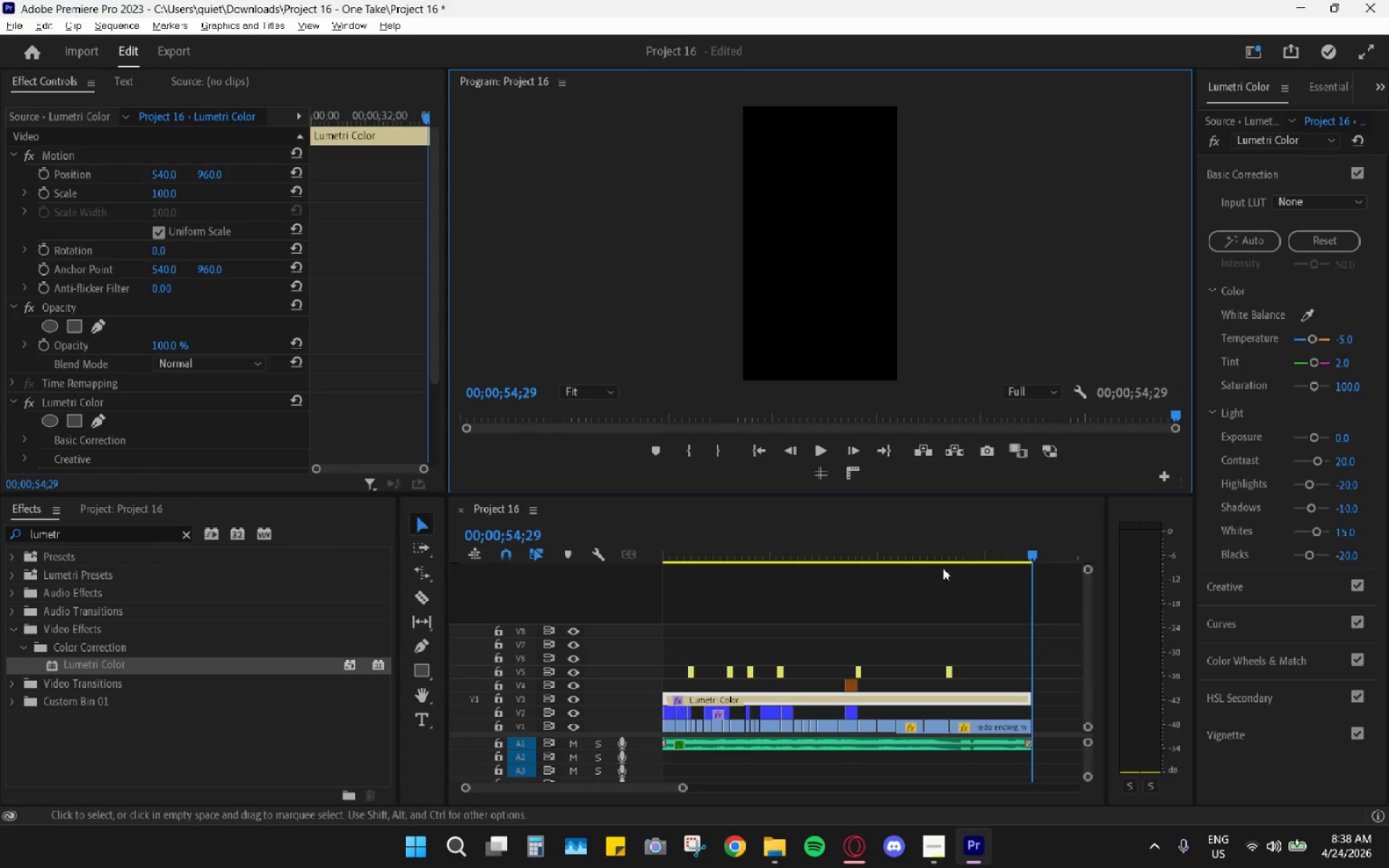 
left_click_drag(start_coordinate=[759, 539], to_coordinate=[629, 545])
 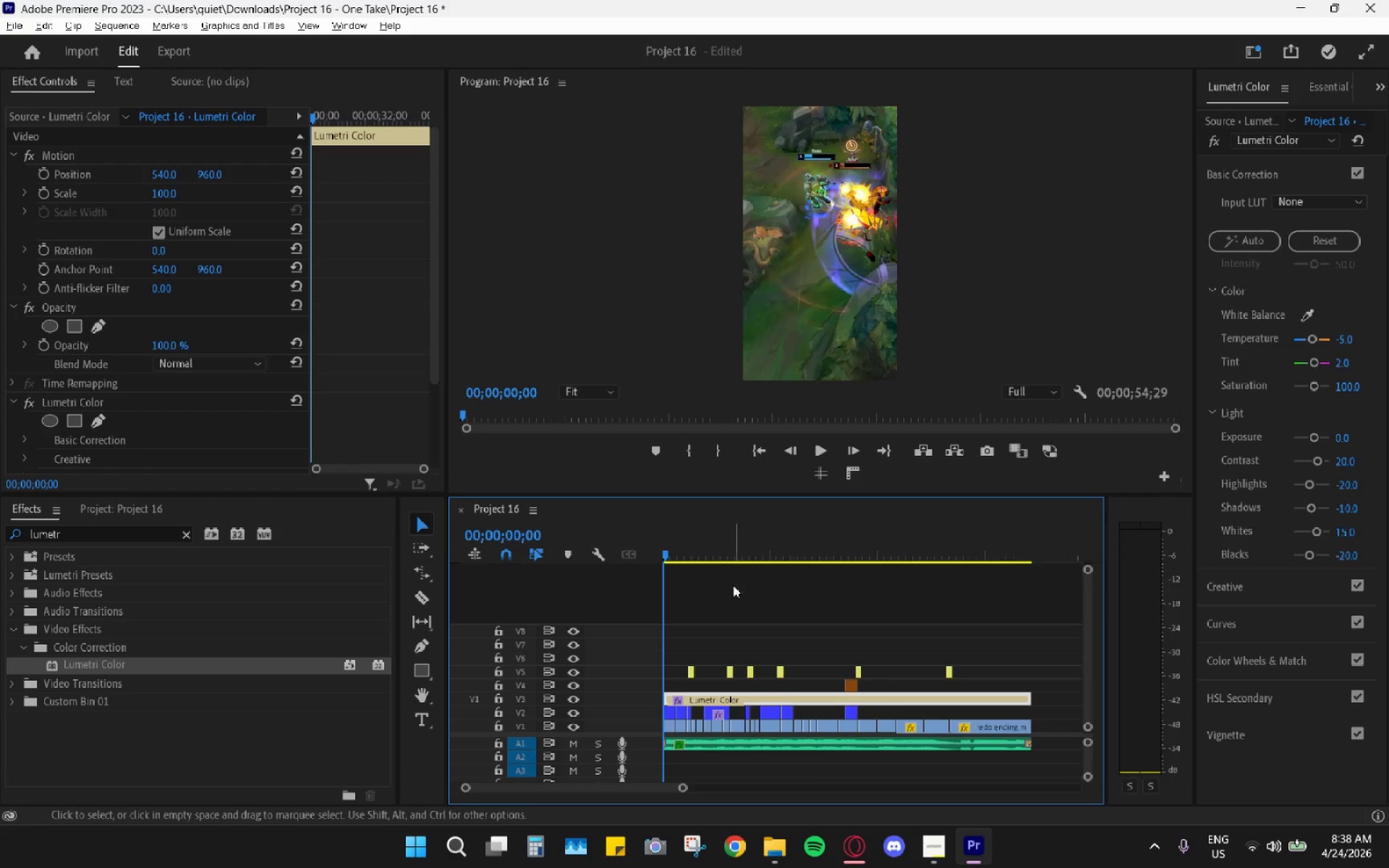 
hold_key(key=AltLeft, duration=1.38)
scroll: coordinate [744, 610], scroll_direction: up, amount: 9.0
 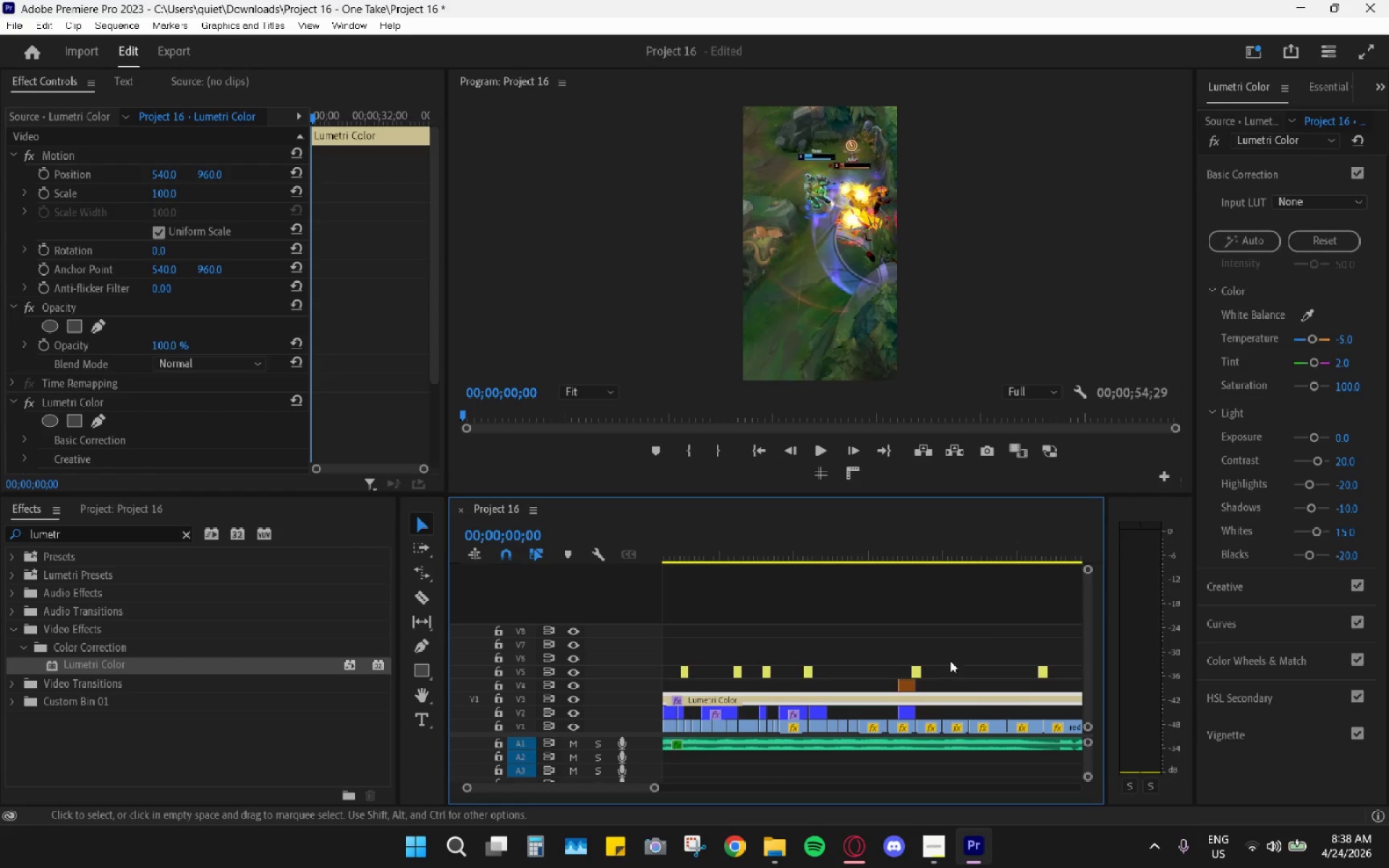 
left_click([929, 842])